 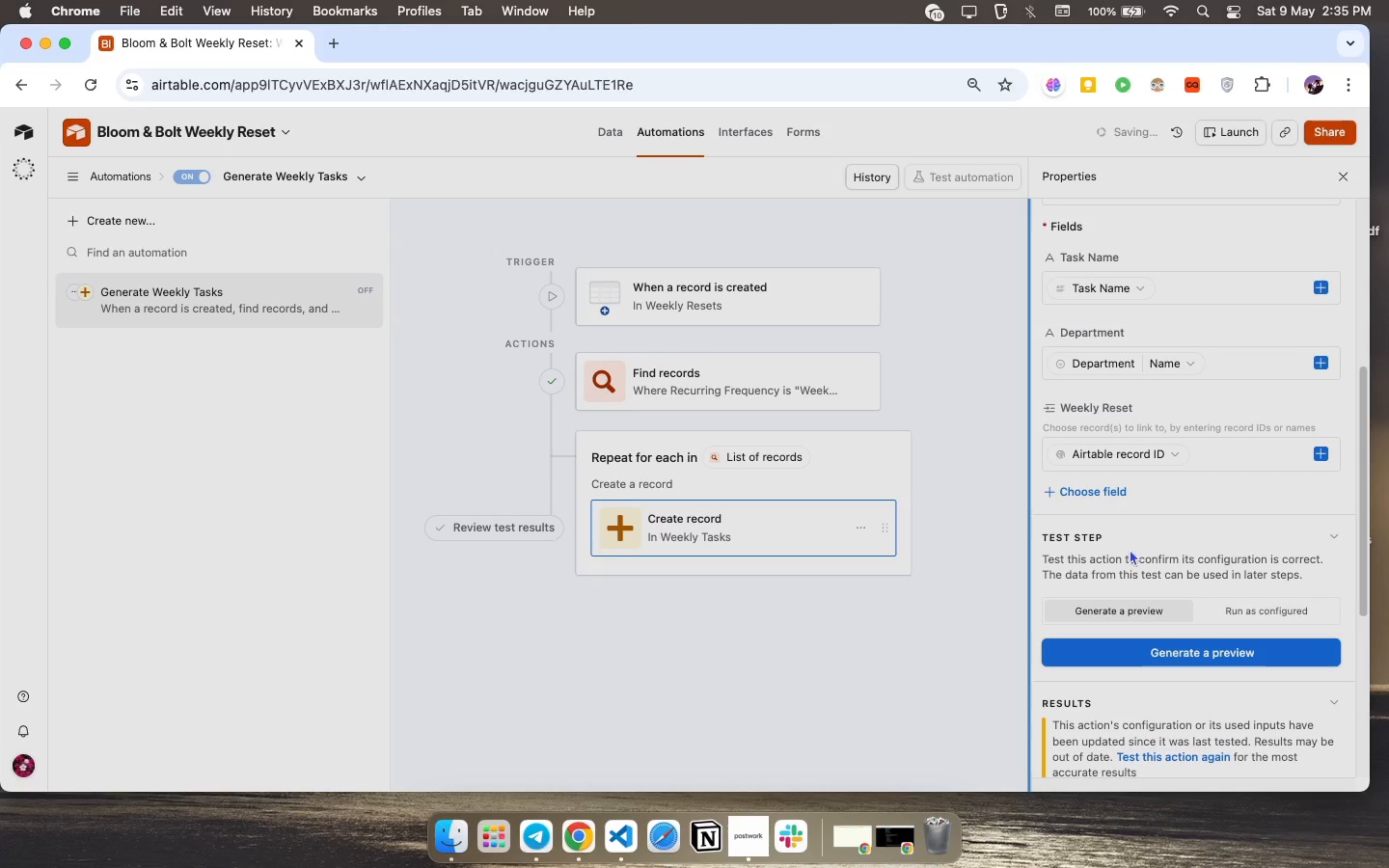 
scroll: coordinate [1158, 632], scroll_direction: down, amount: 5.0
 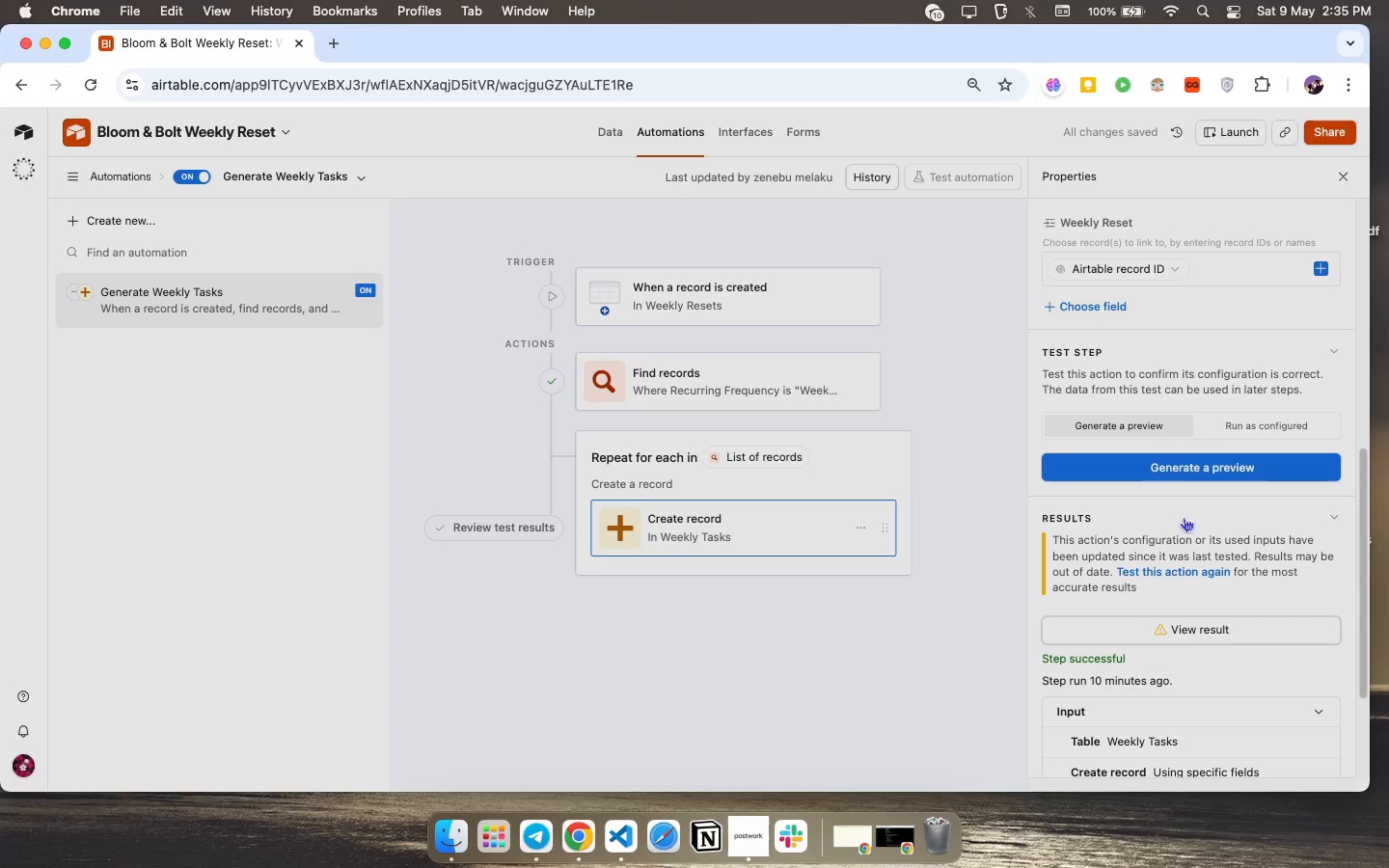 
left_click([1189, 473])
 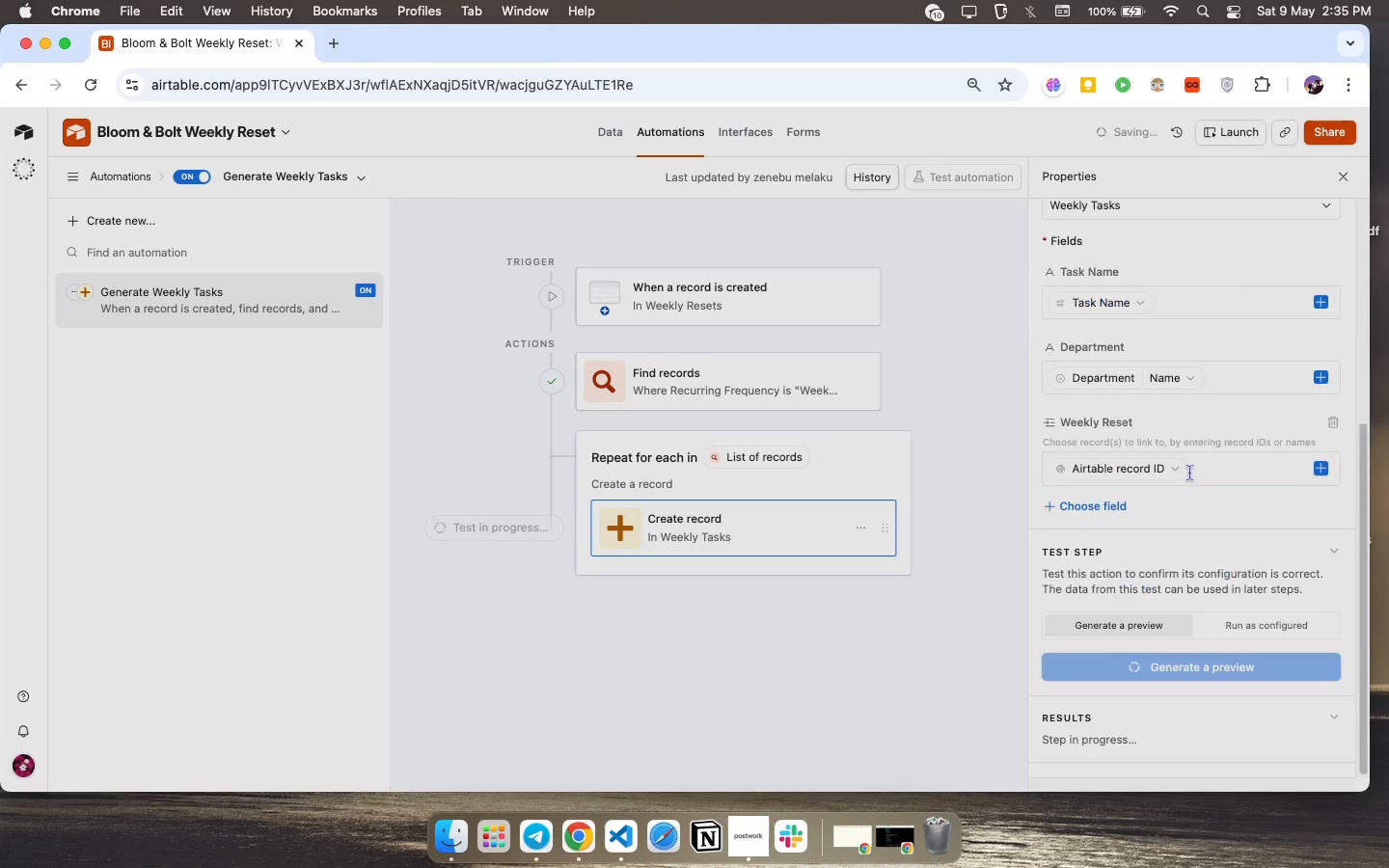 
scroll: coordinate [1182, 556], scroll_direction: down, amount: 52.0
 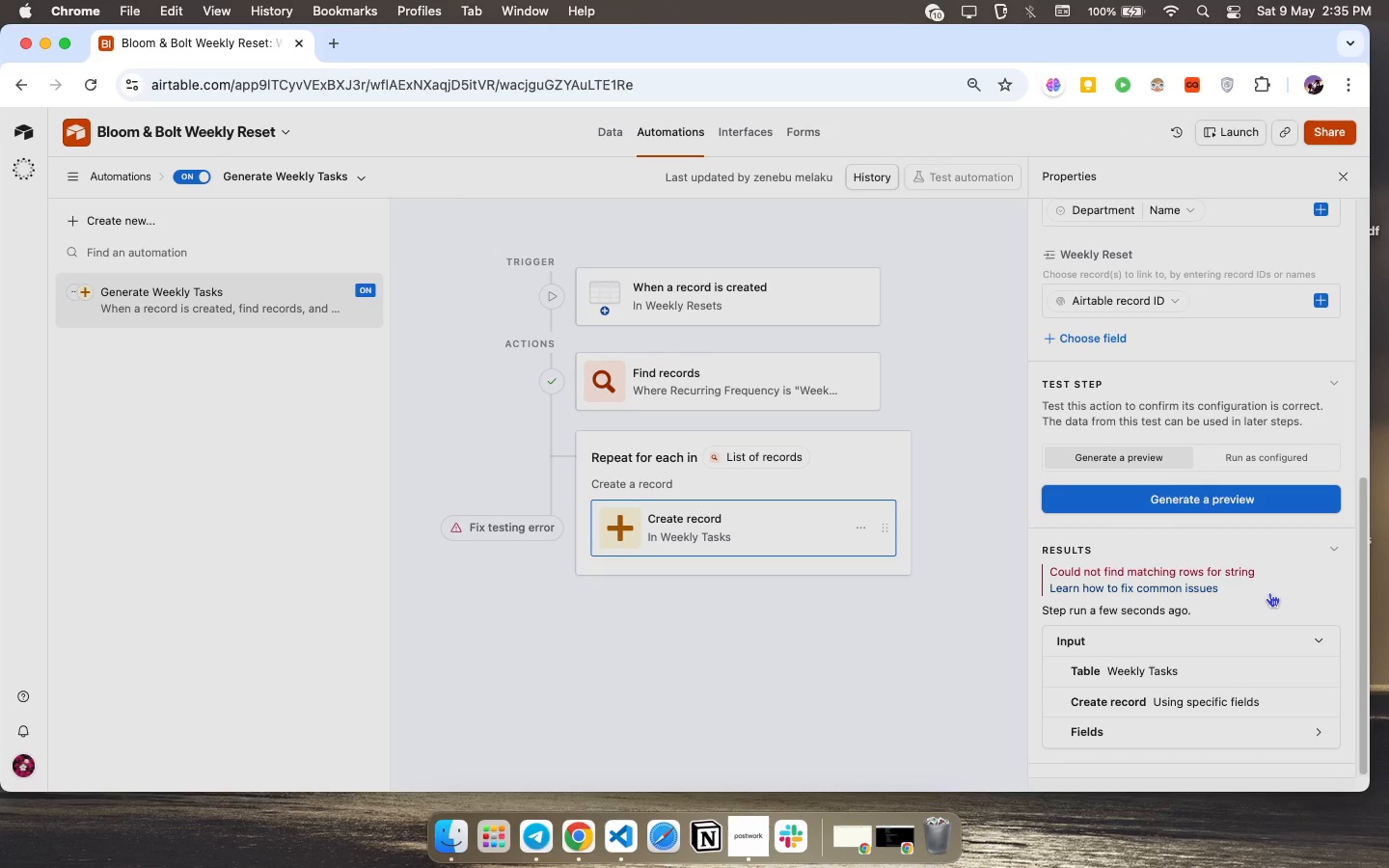 
wait(6.68)
 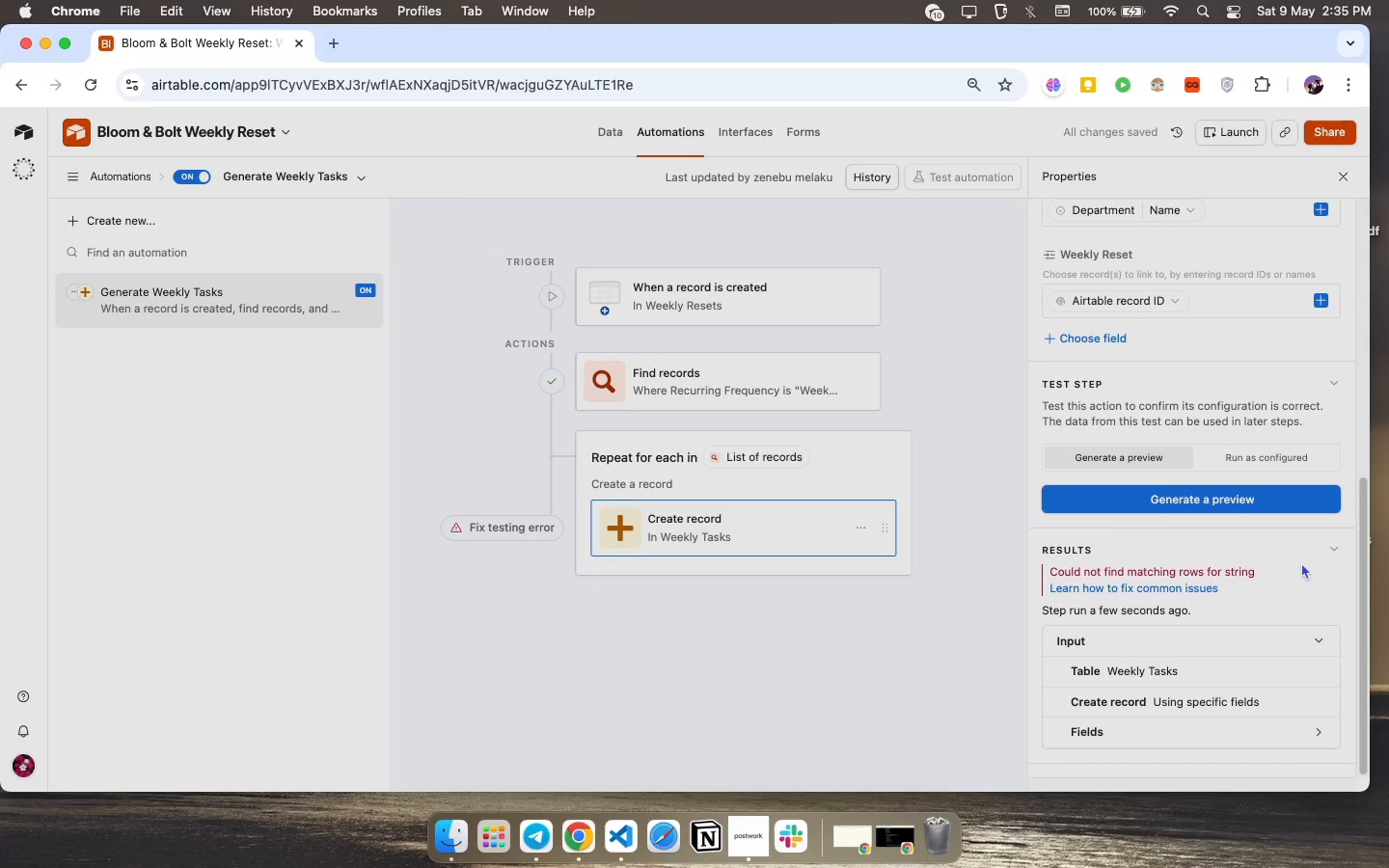 
scroll: coordinate [1204, 635], scroll_direction: down, amount: 43.0
 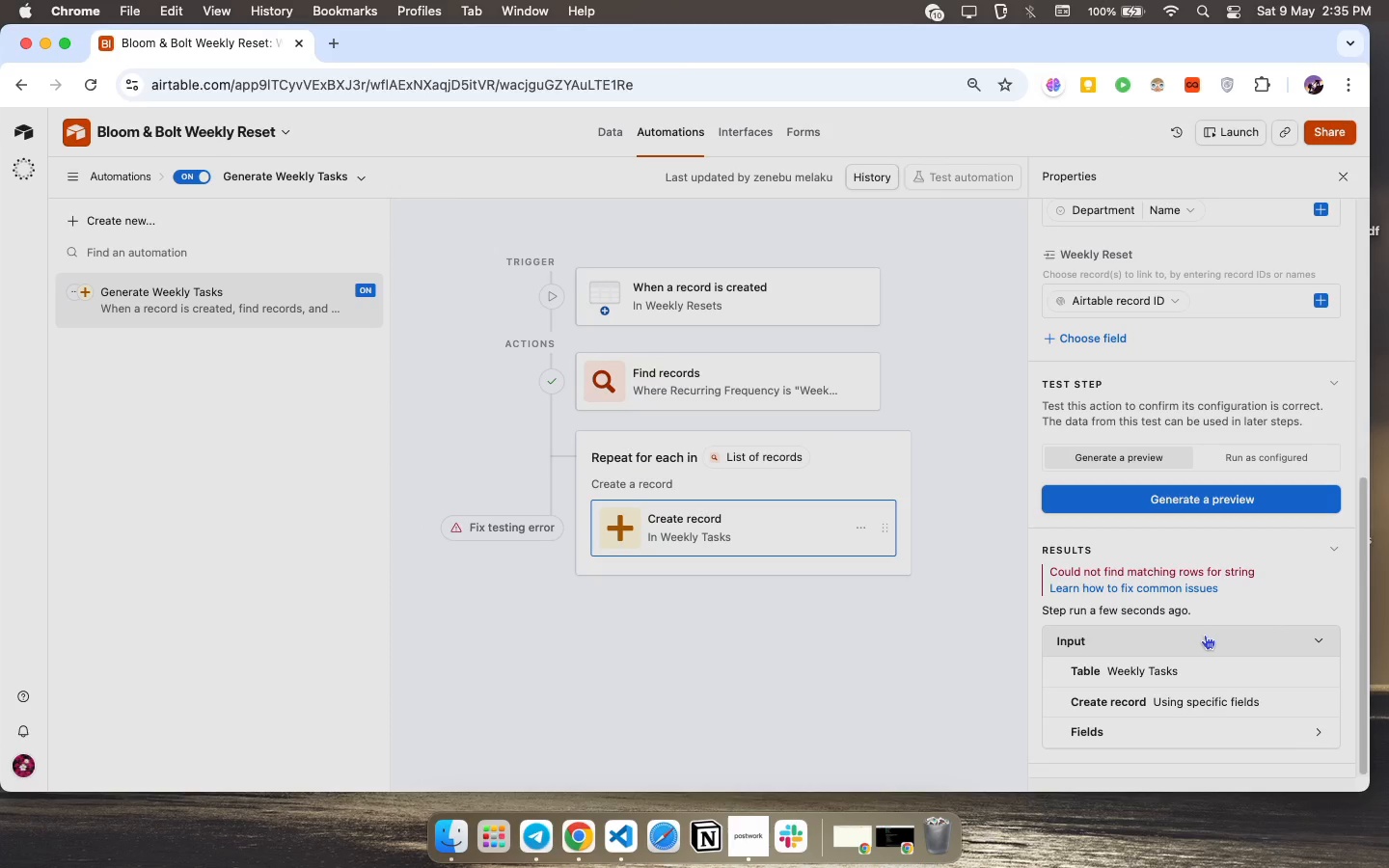 
scroll: coordinate [1211, 629], scroll_direction: up, amount: 6.0
 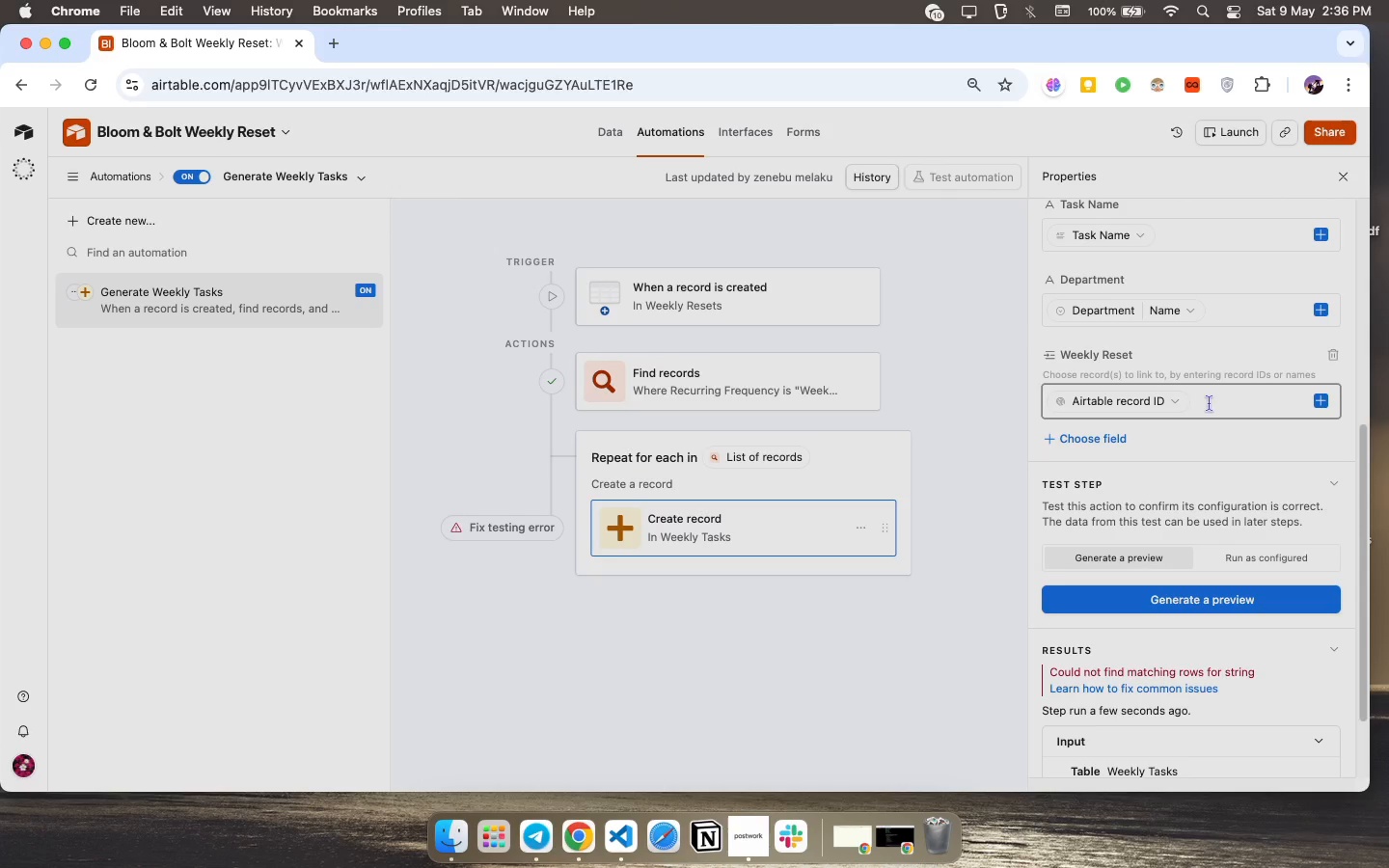 
left_click([1324, 400])
 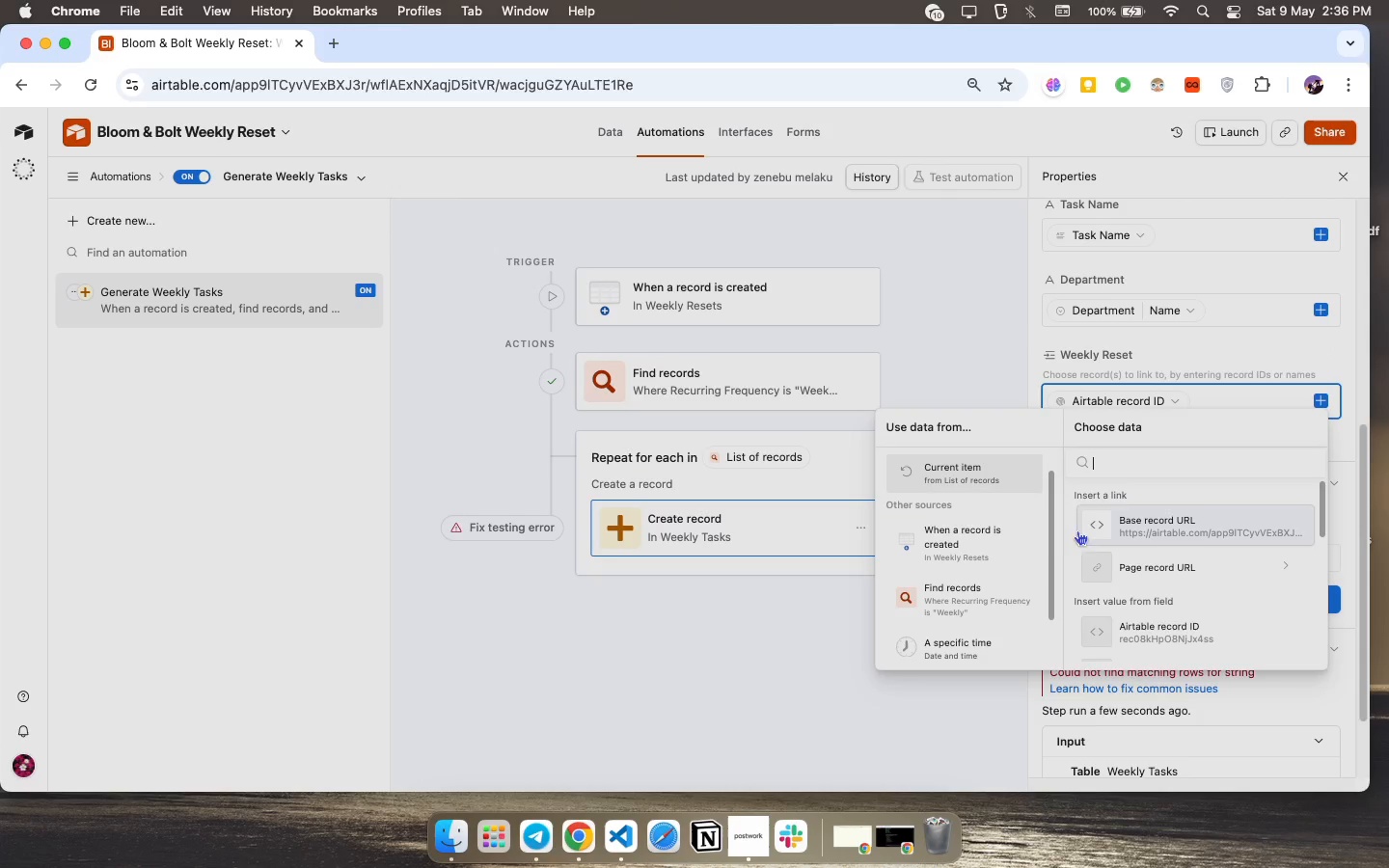 
scroll: coordinate [969, 583], scroll_direction: up, amount: 24.0
 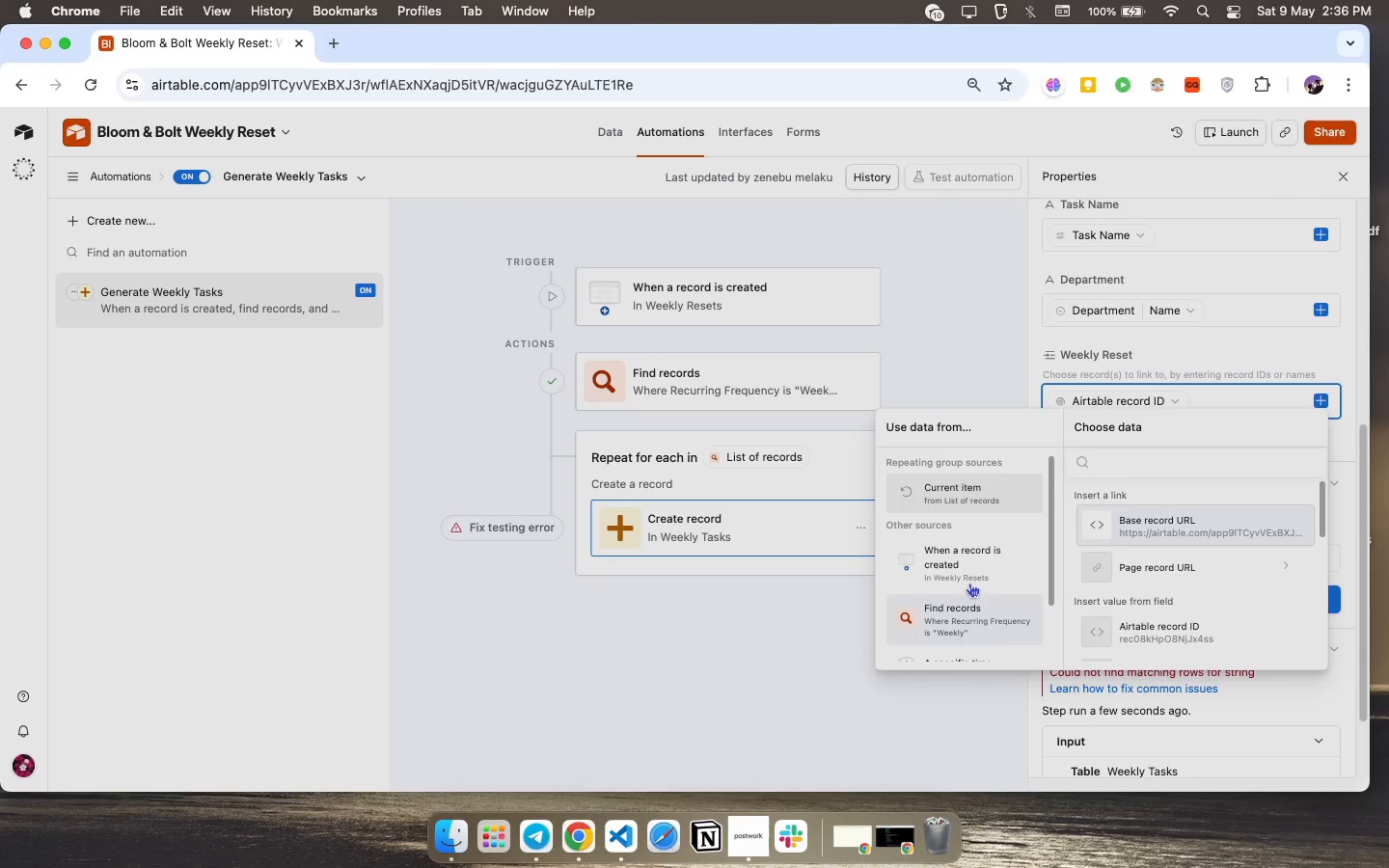 
scroll: coordinate [969, 583], scroll_direction: down, amount: 19.0
 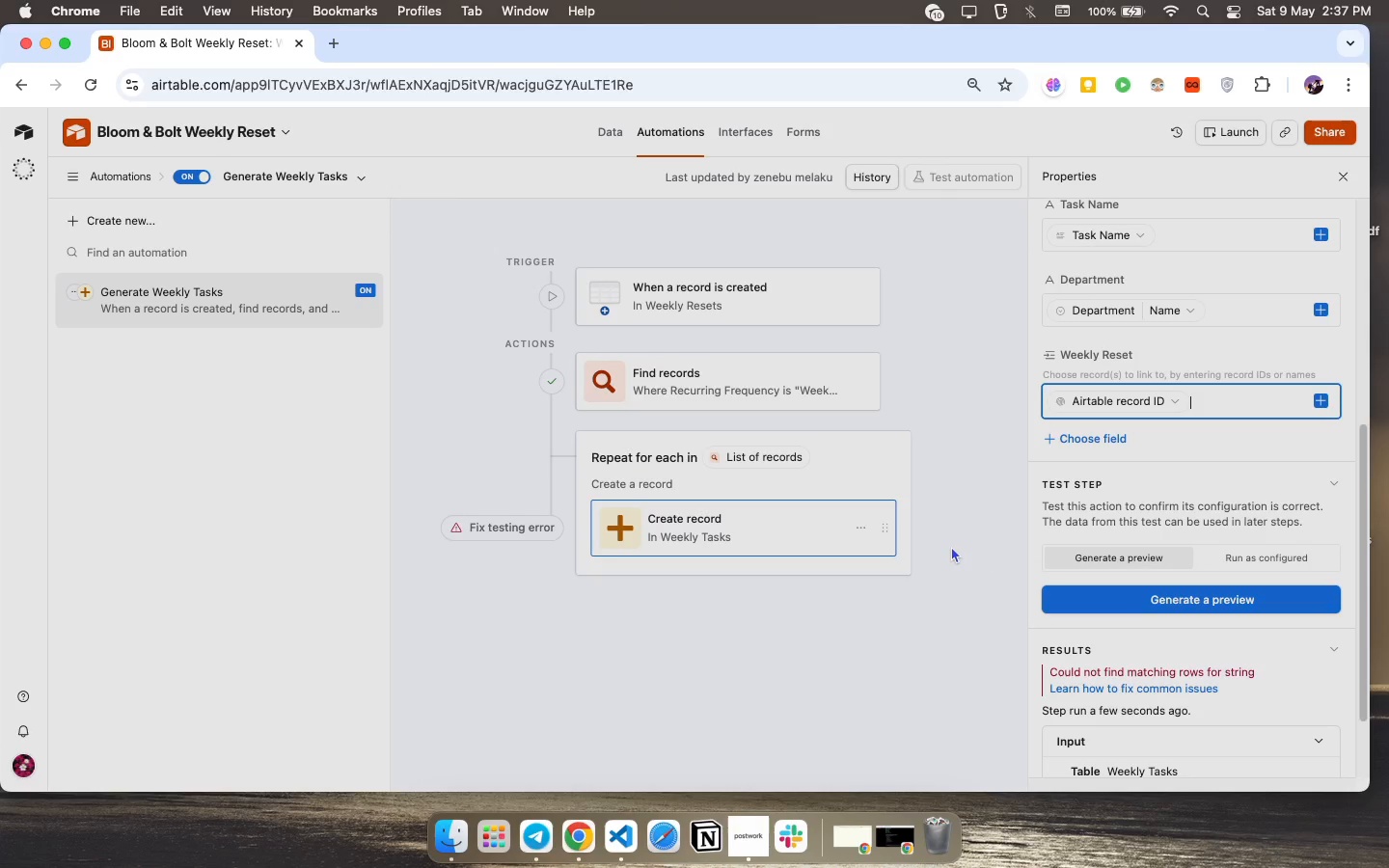 
wait(65.34)
 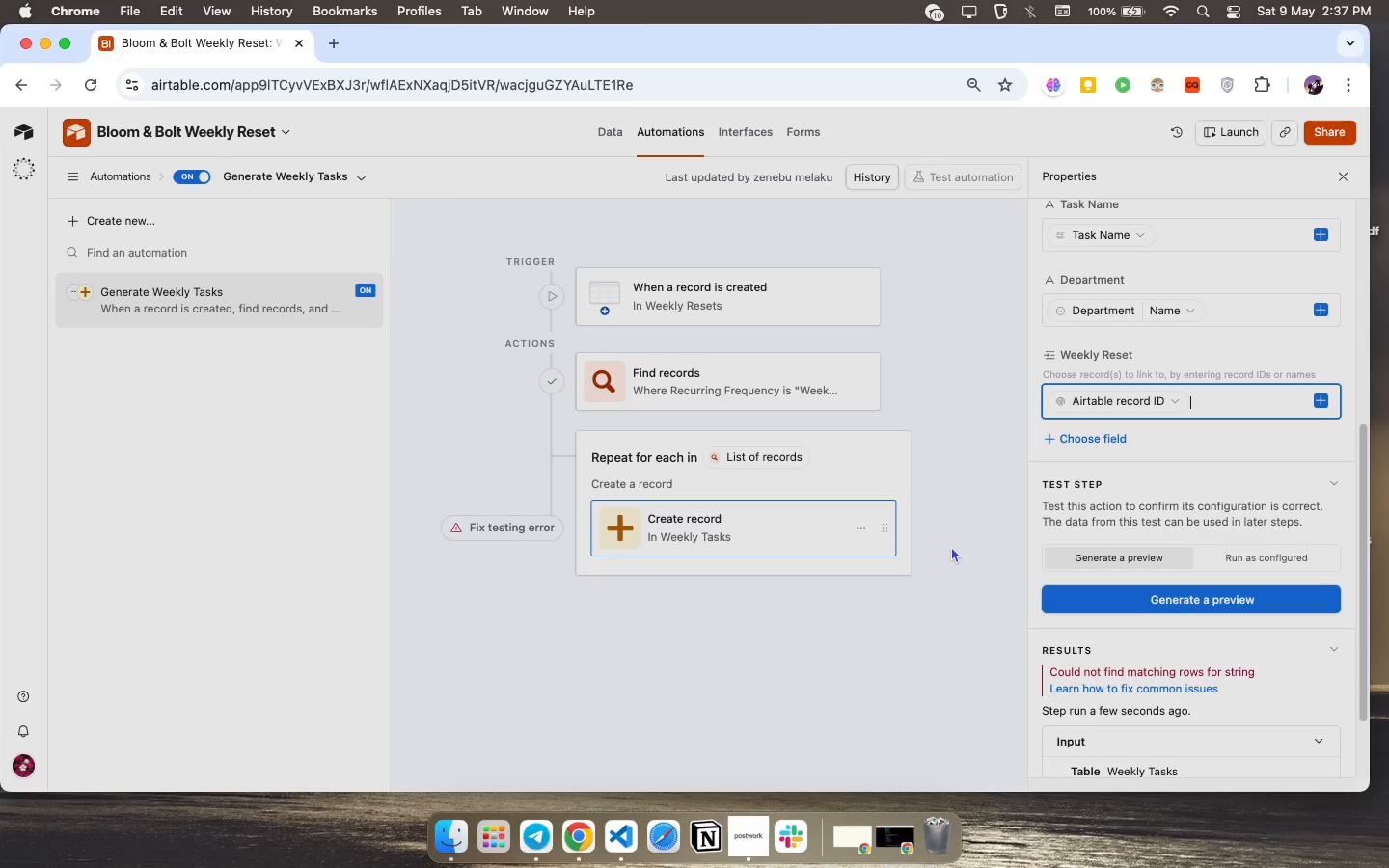 
left_click([615, 125])
 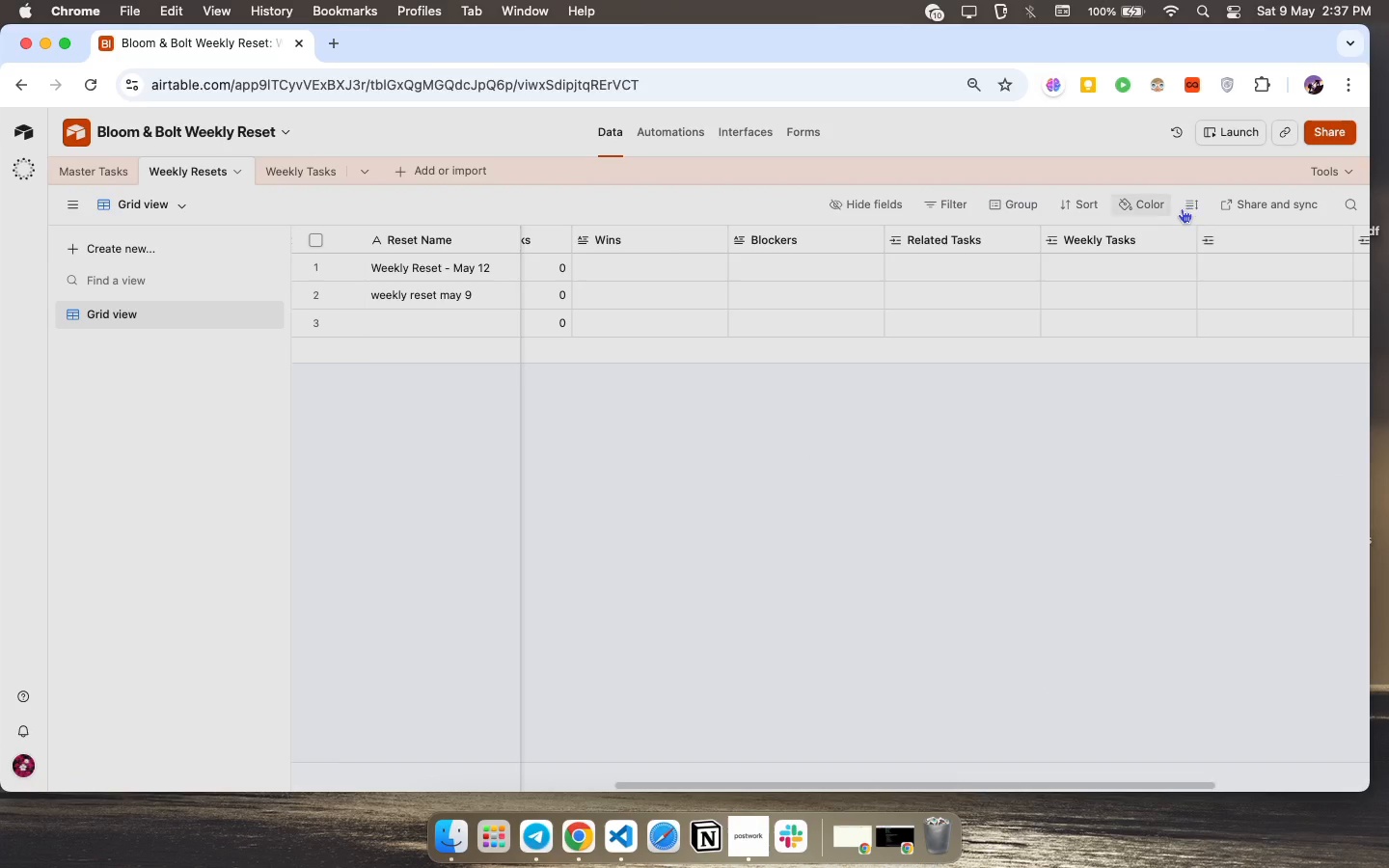 
wait(6.14)
 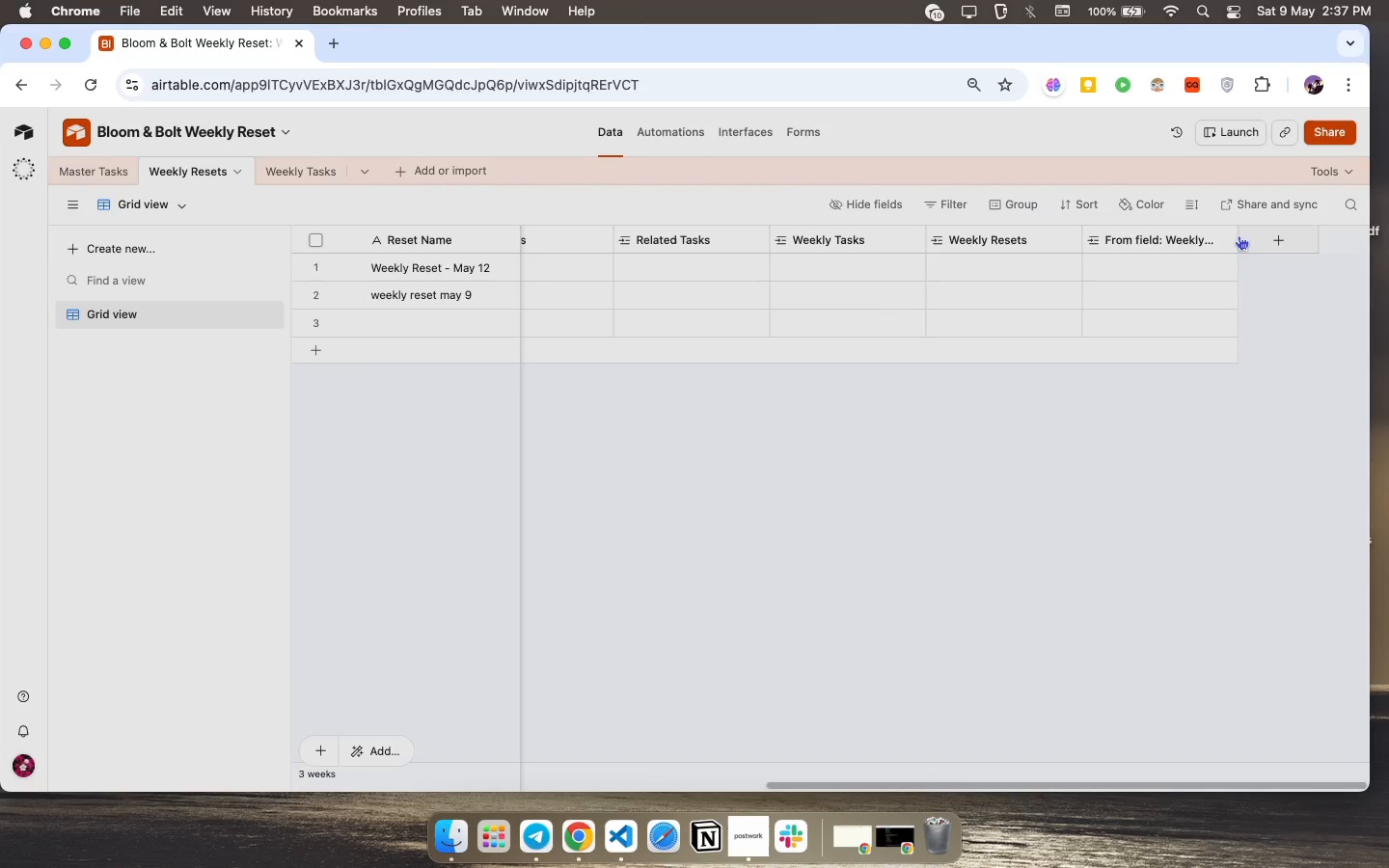 
double_click([1190, 239])
 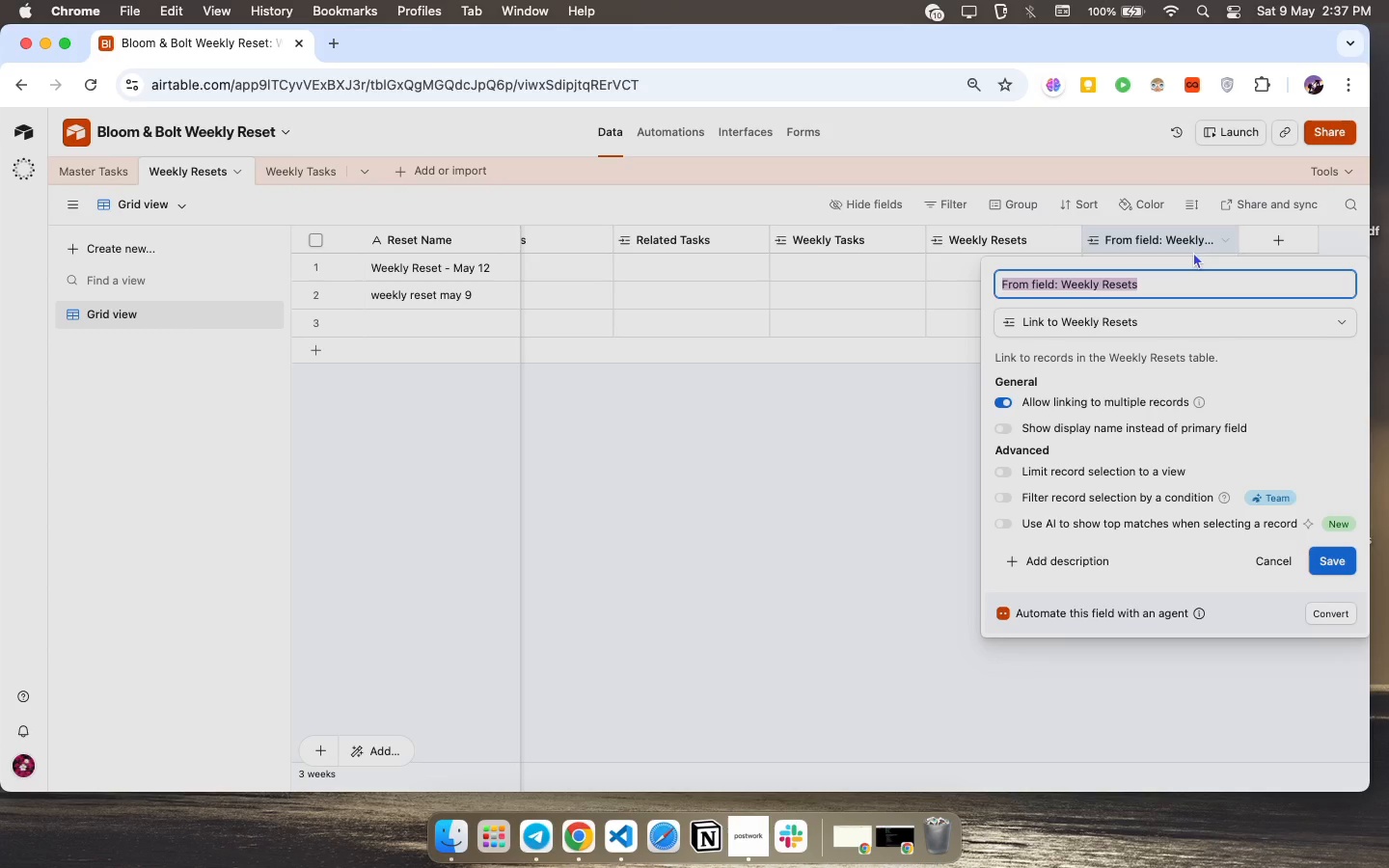 
scroll: coordinate [1193, 243], scroll_direction: down, amount: 286.0
 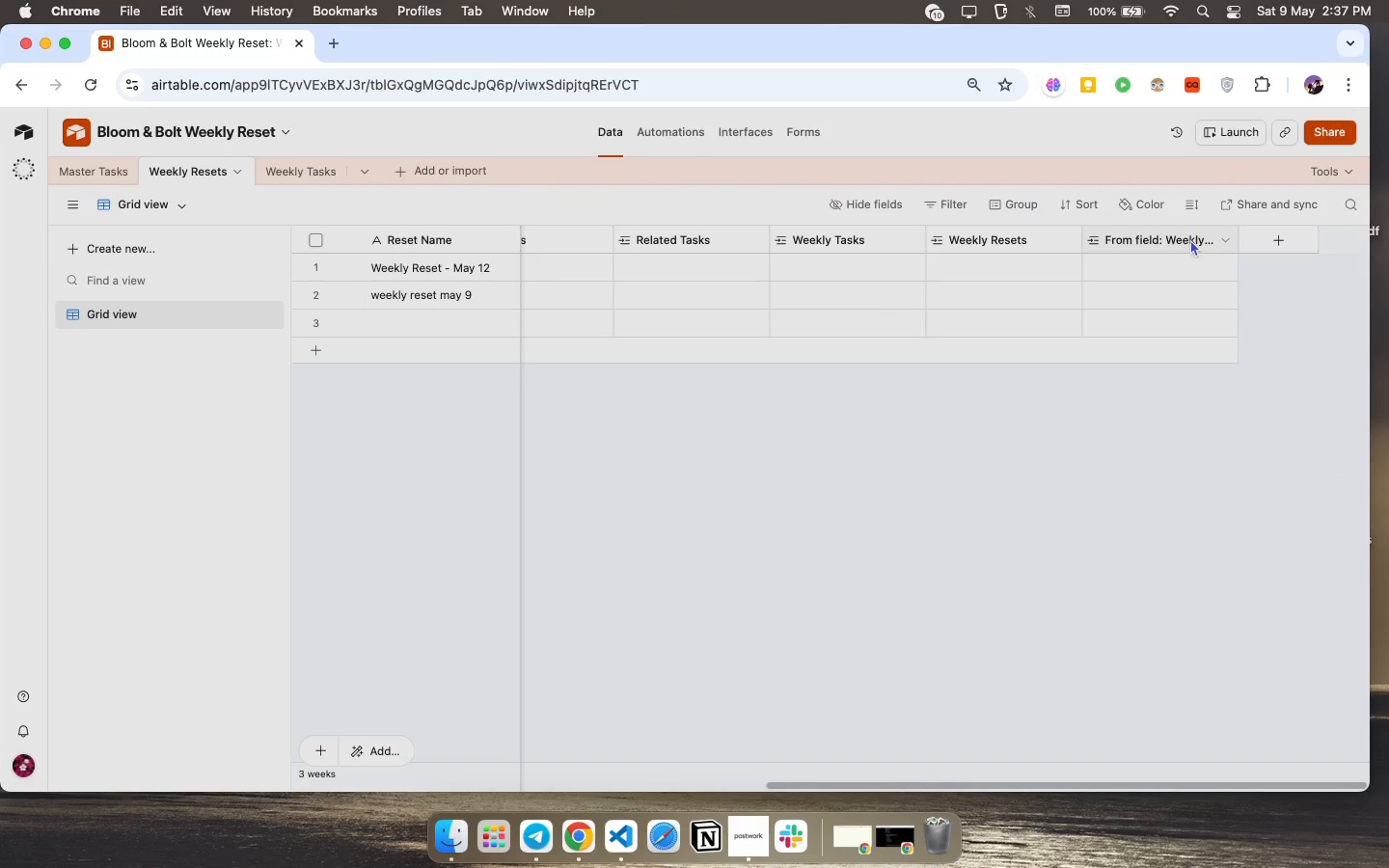 
wait(13.64)
 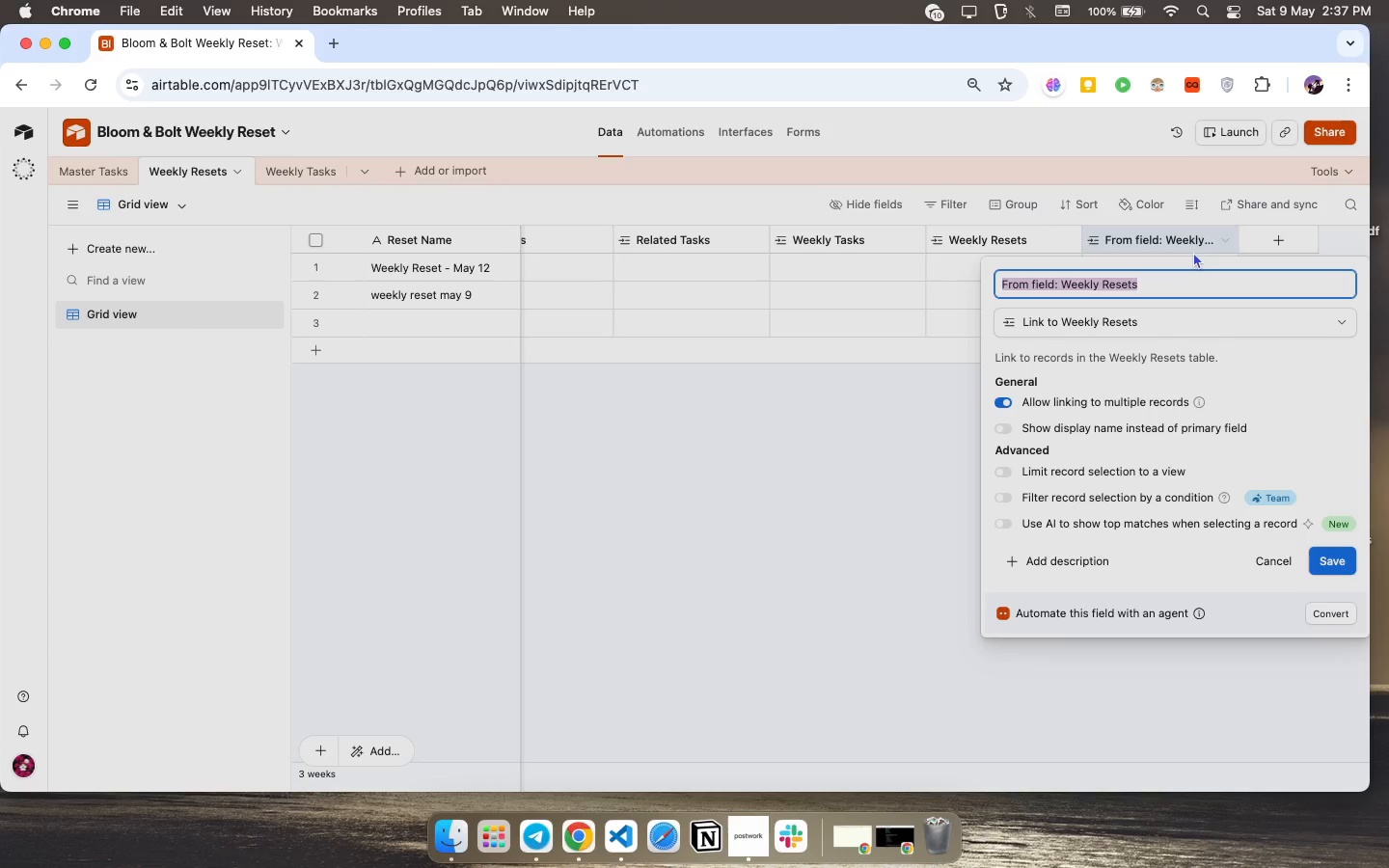 
double_click([1183, 330])
 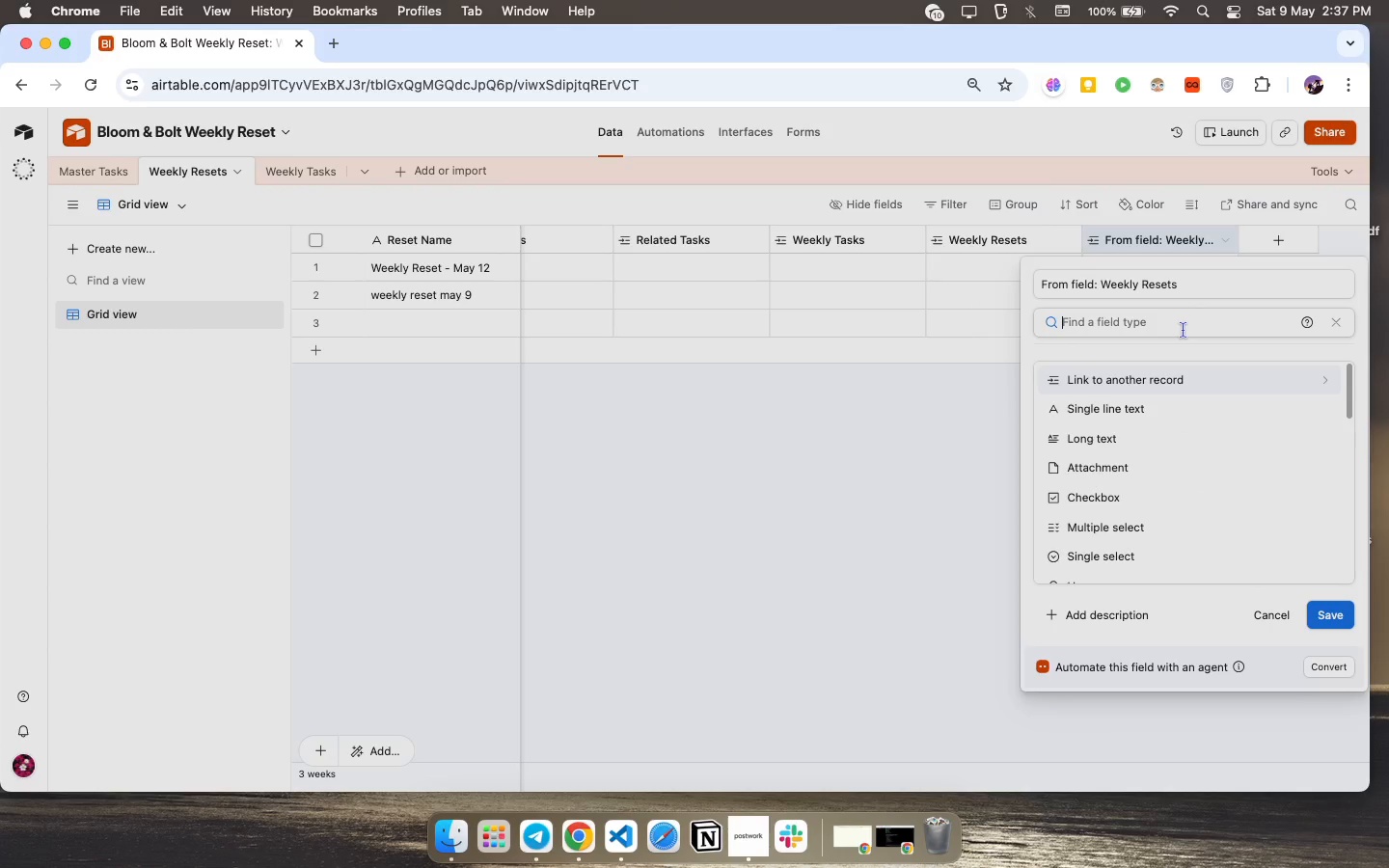 
type(air)
key(Backspace)
key(Backspace)
key(Backspace)
key(Backspace)
 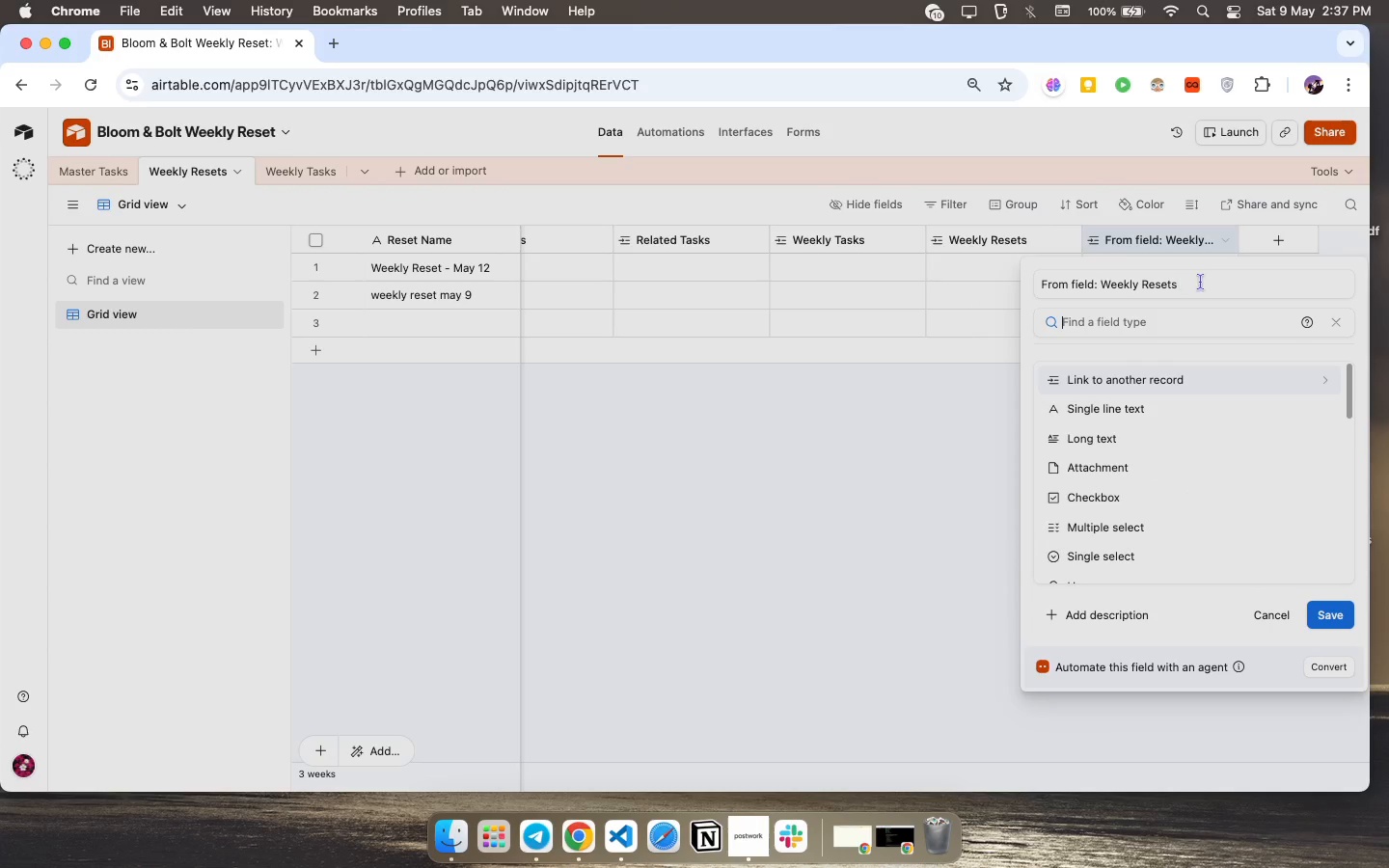 
left_click([1184, 279])
 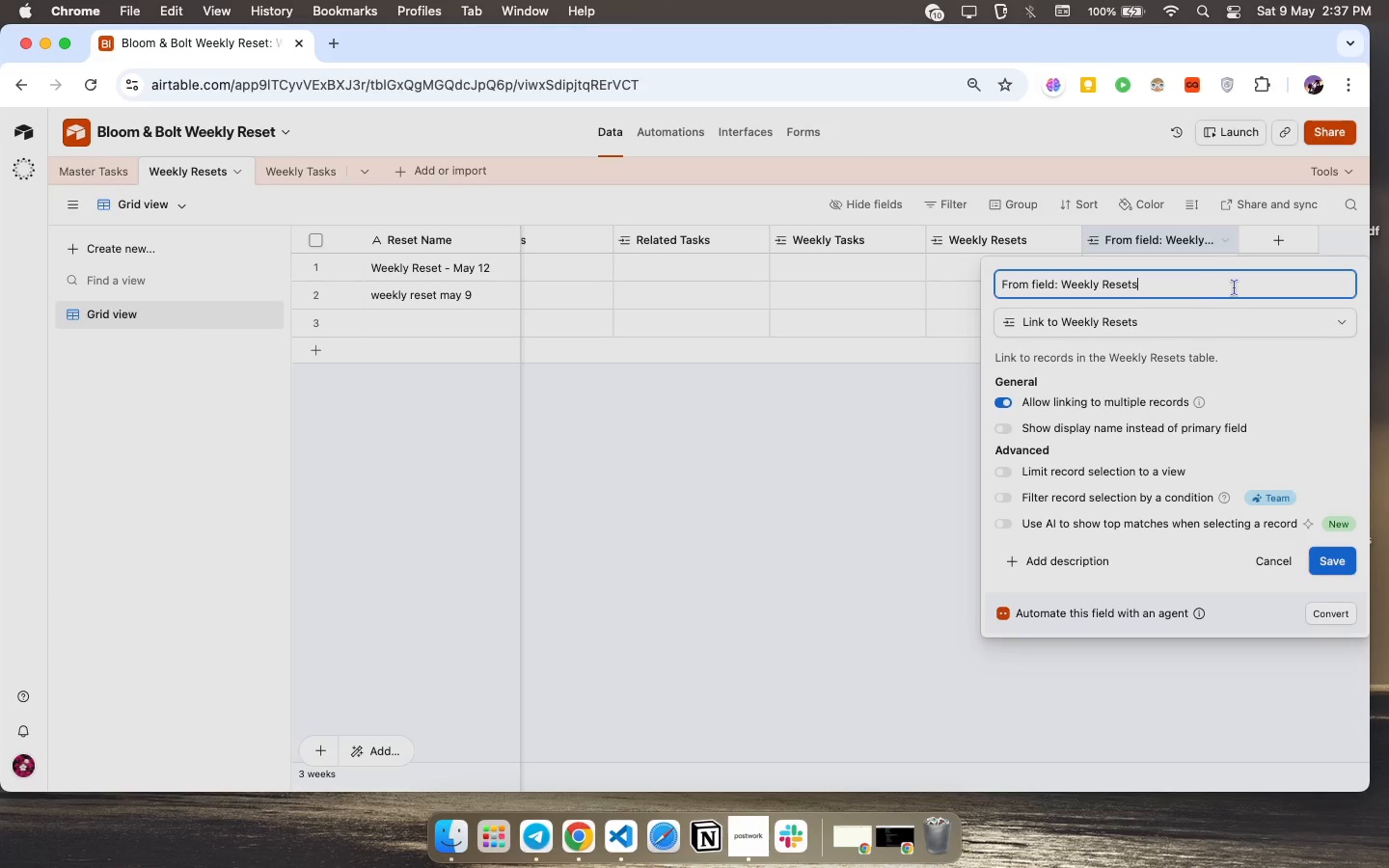 
left_click([1276, 286])
 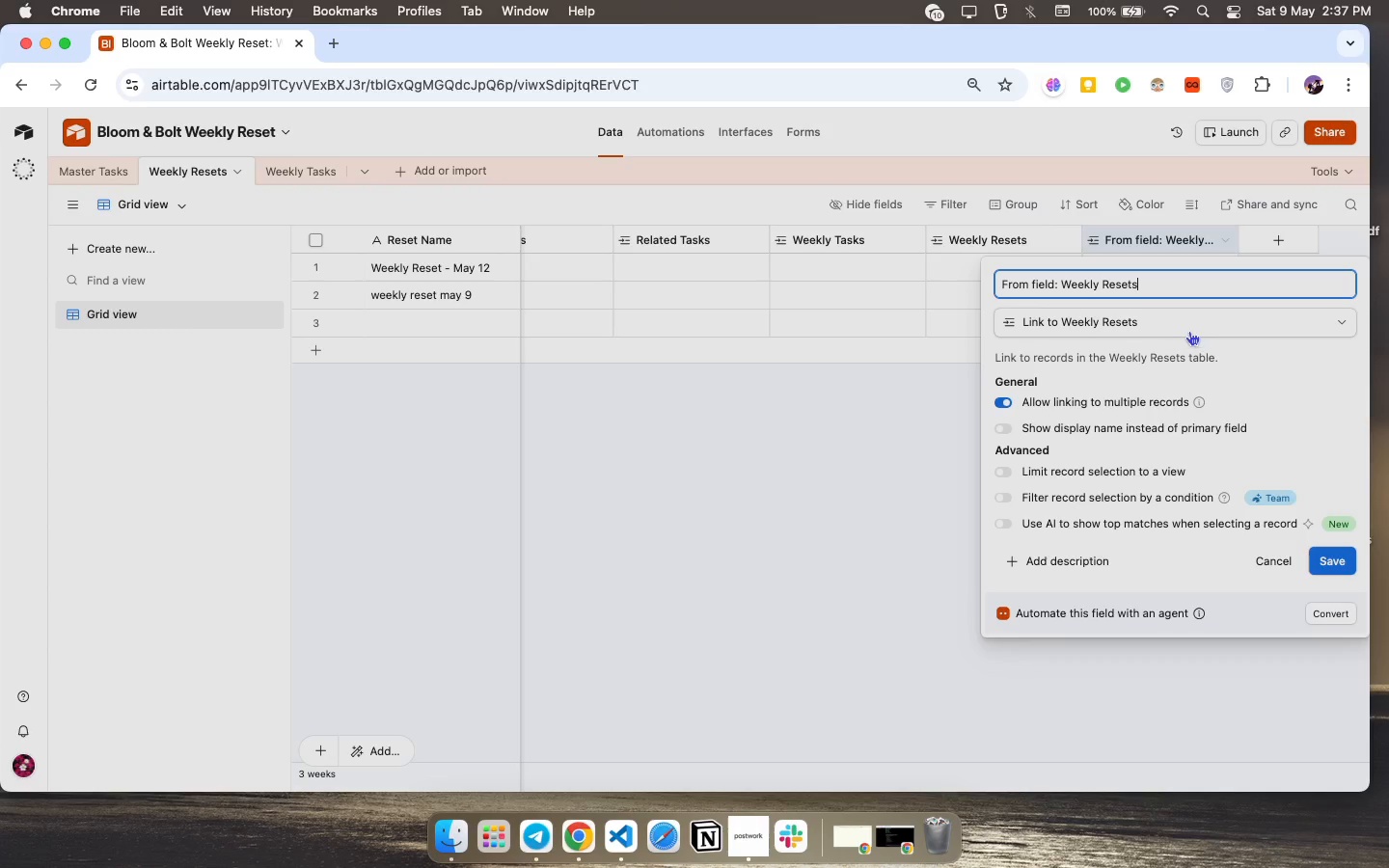 
left_click([1188, 330])
 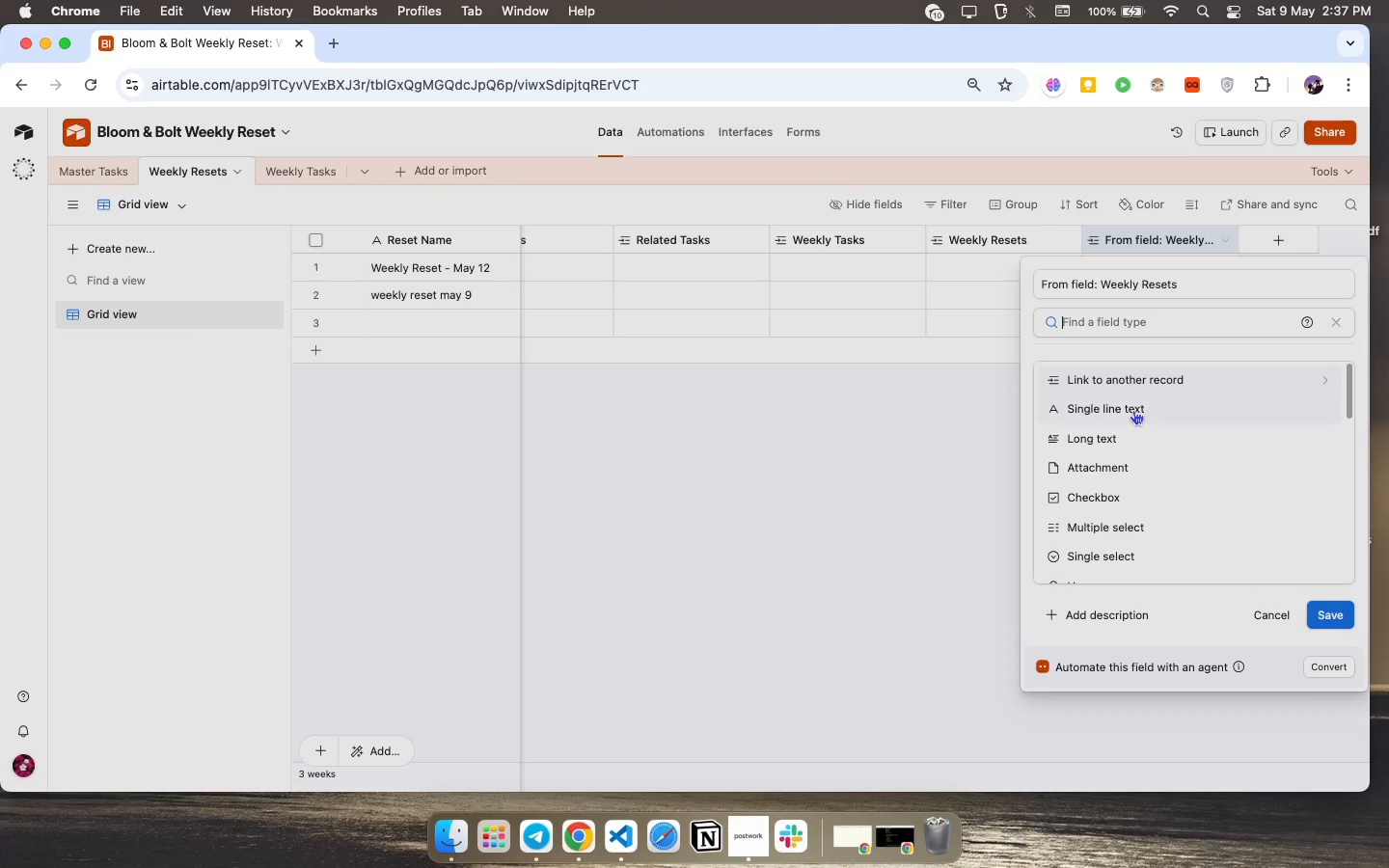 
left_click([1133, 410])
 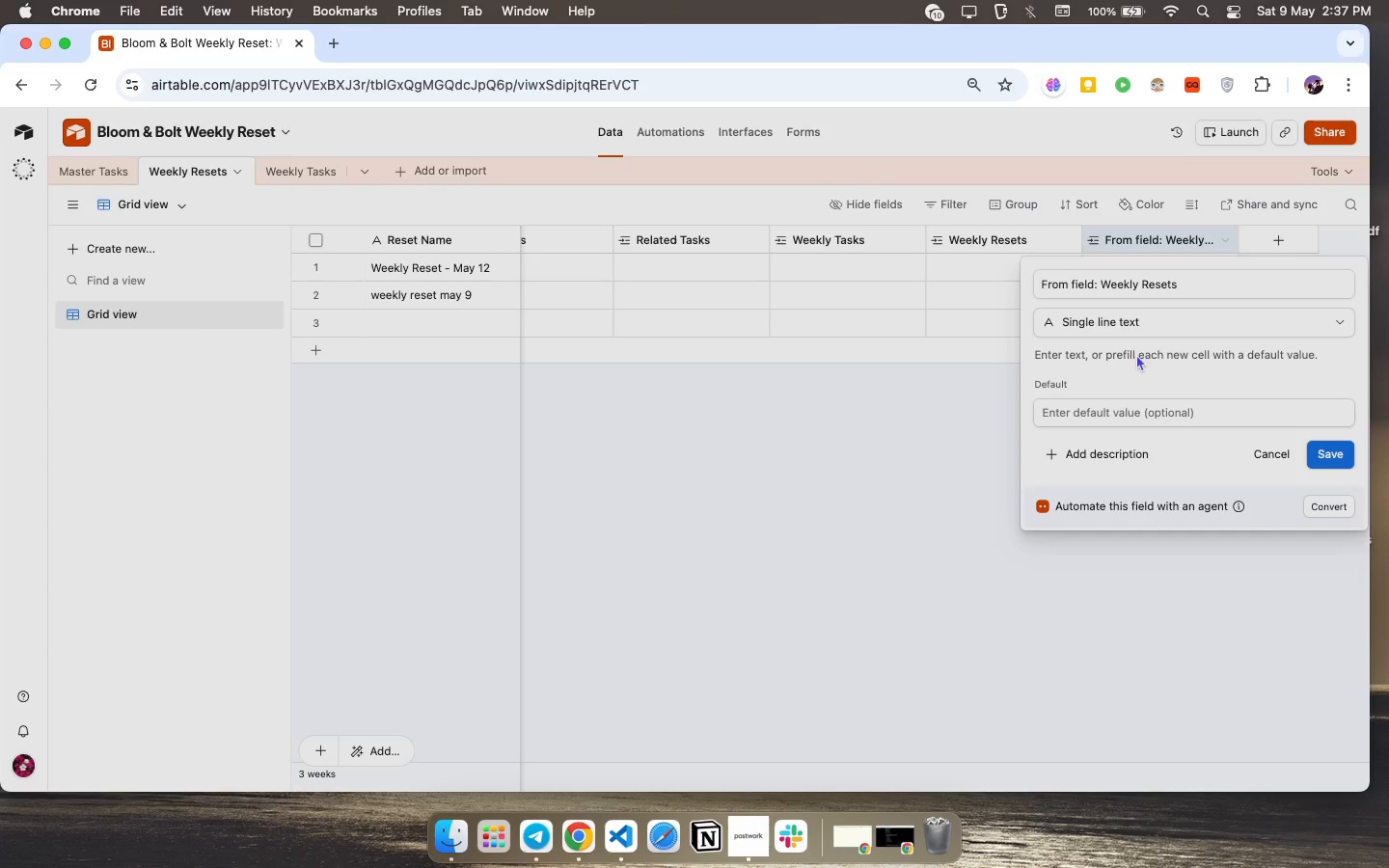 
left_click([1110, 292])
 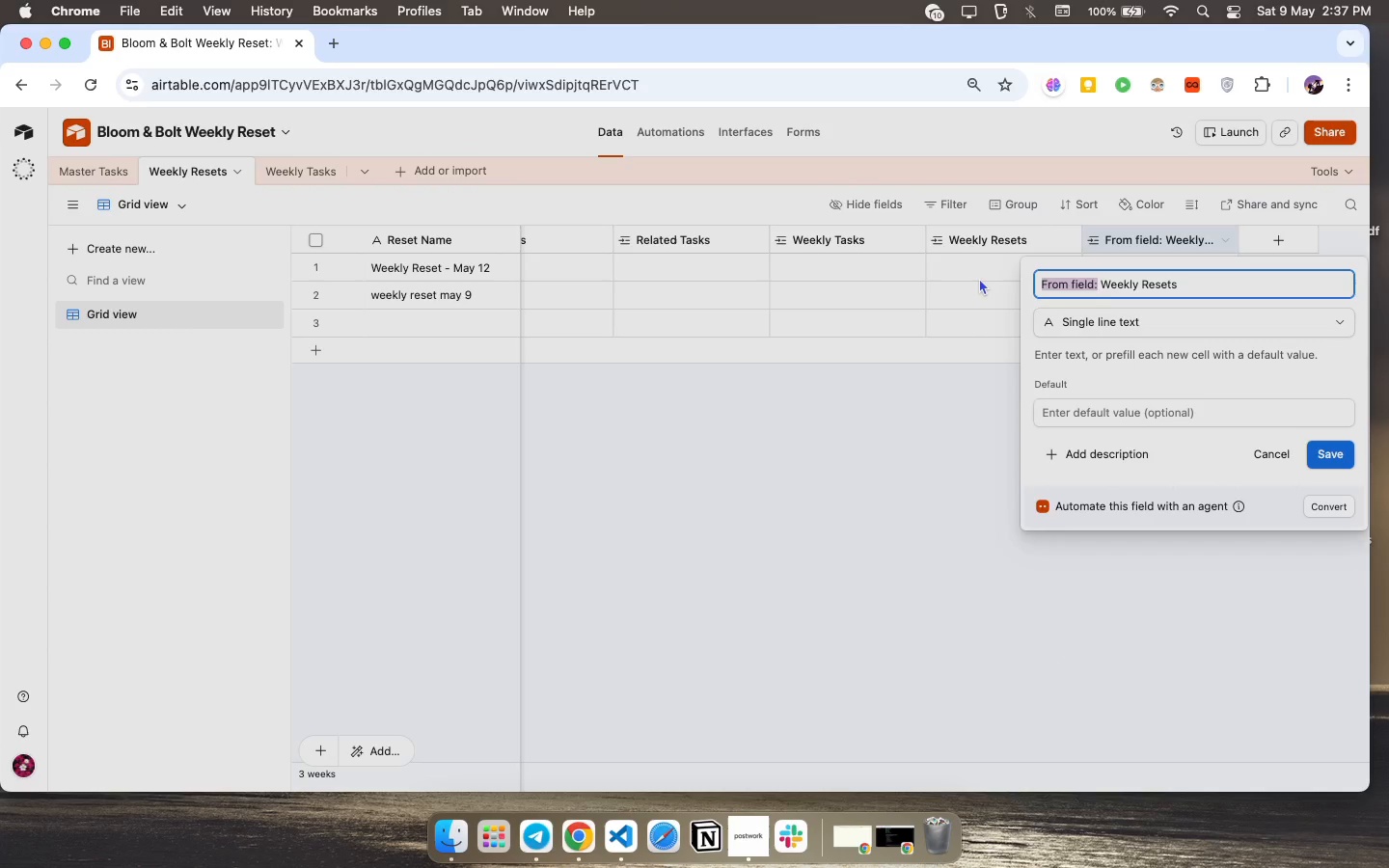 
left_click_drag(start_coordinate=[1098, 283], to_coordinate=[831, 285])
 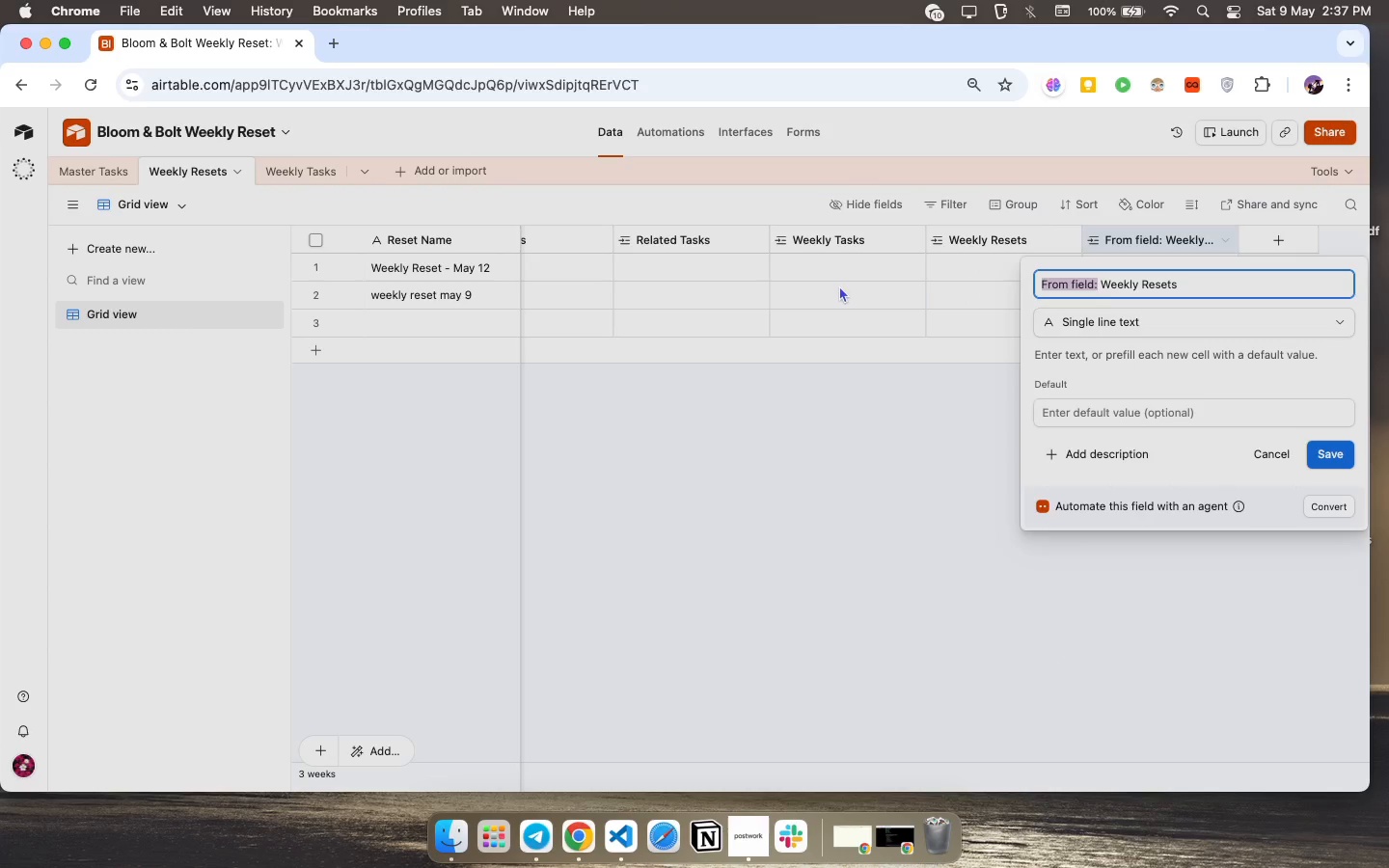 
key(Backspace)
 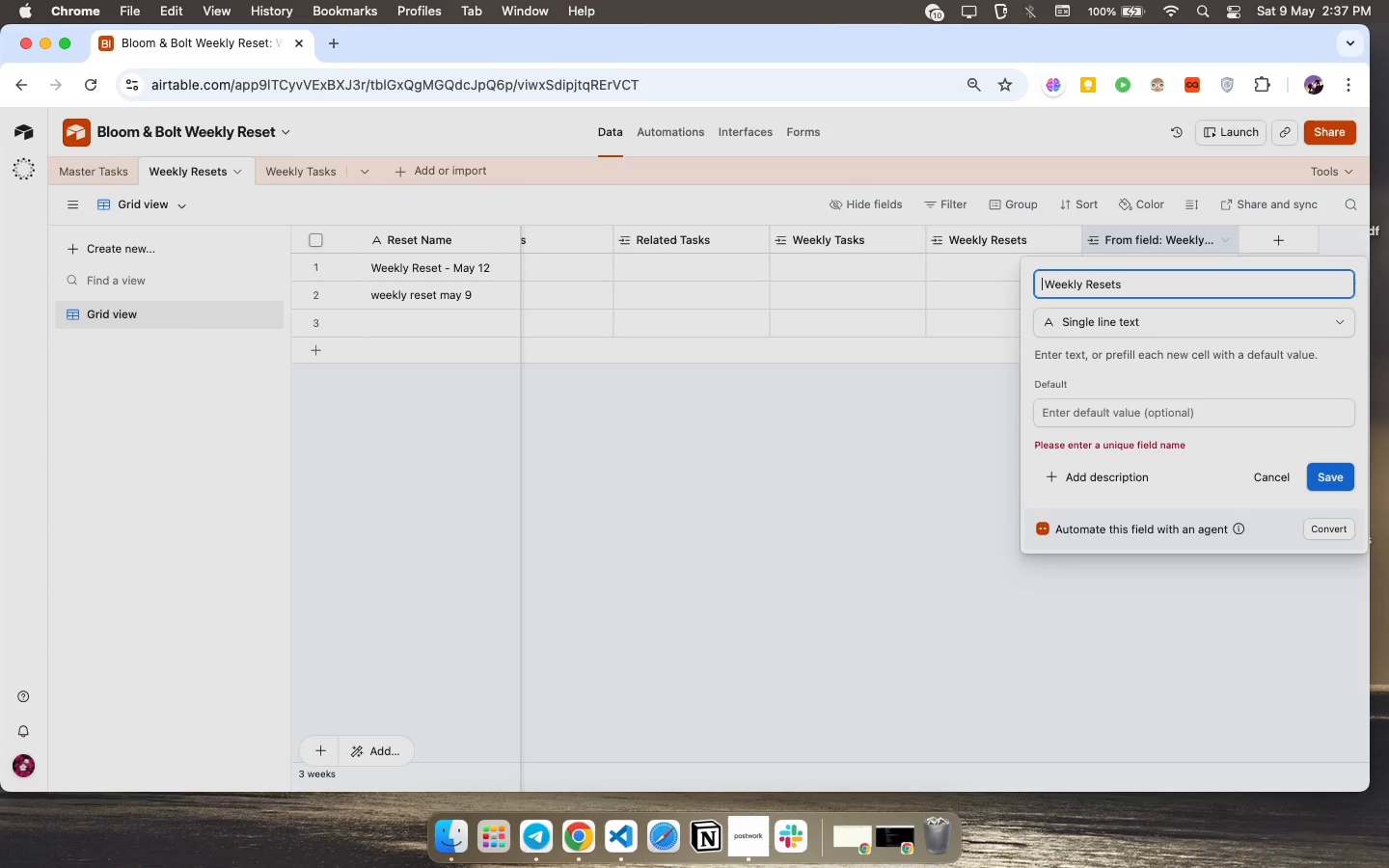 
key(ArrowRight)
 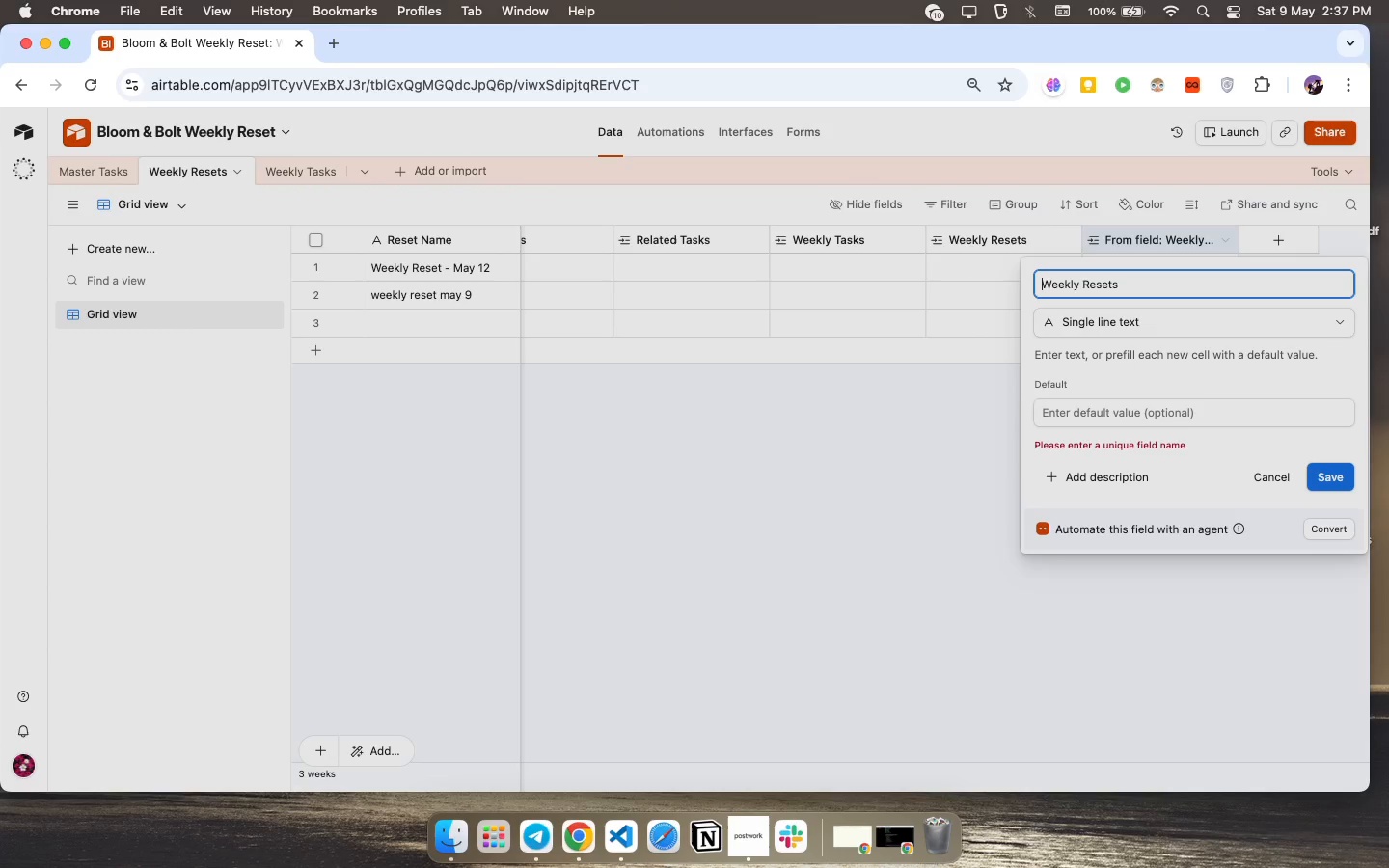 
key(Backspace)
 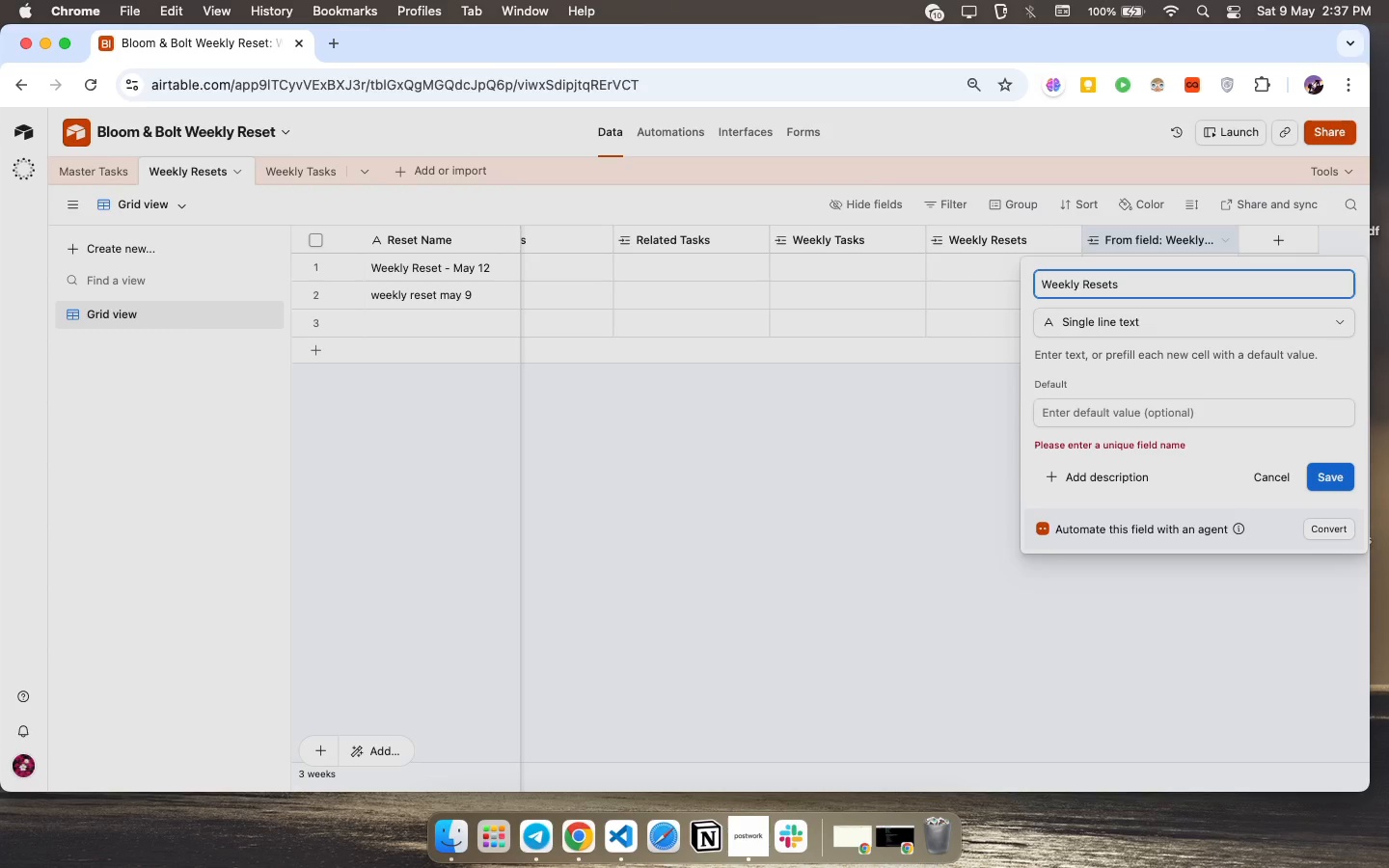 
key(Backspace)
 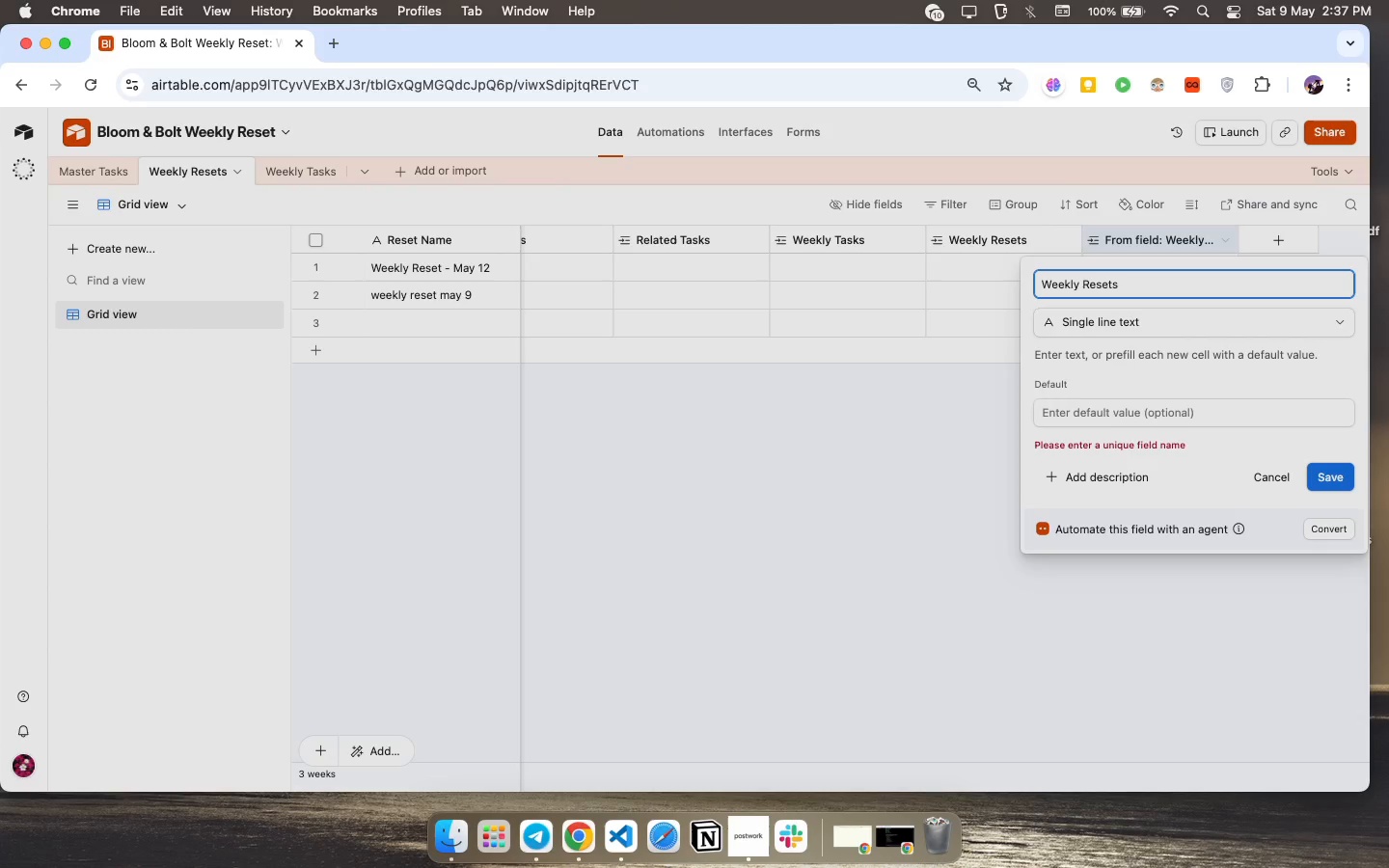 
wait(5.21)
 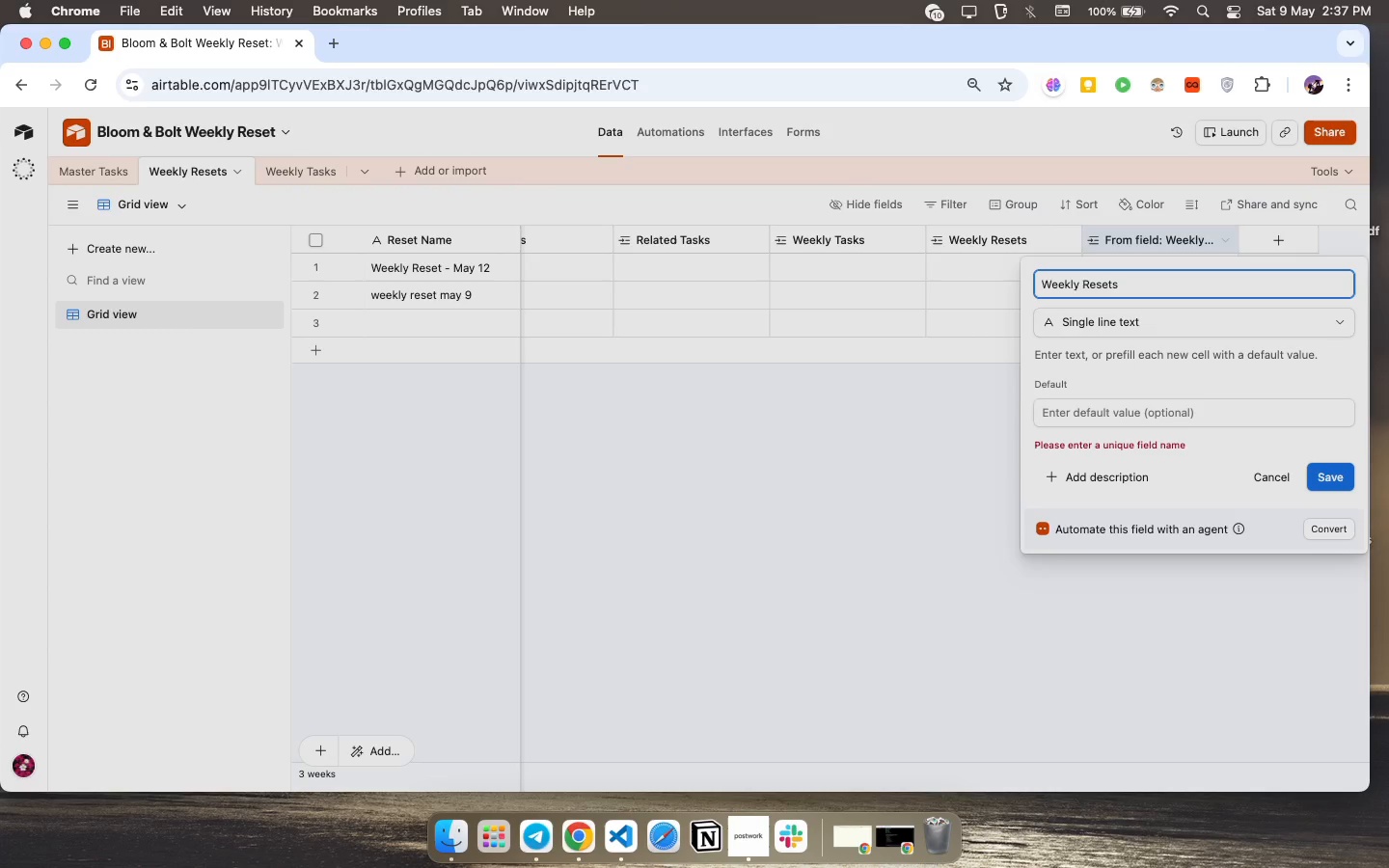 
left_click([1151, 315])
 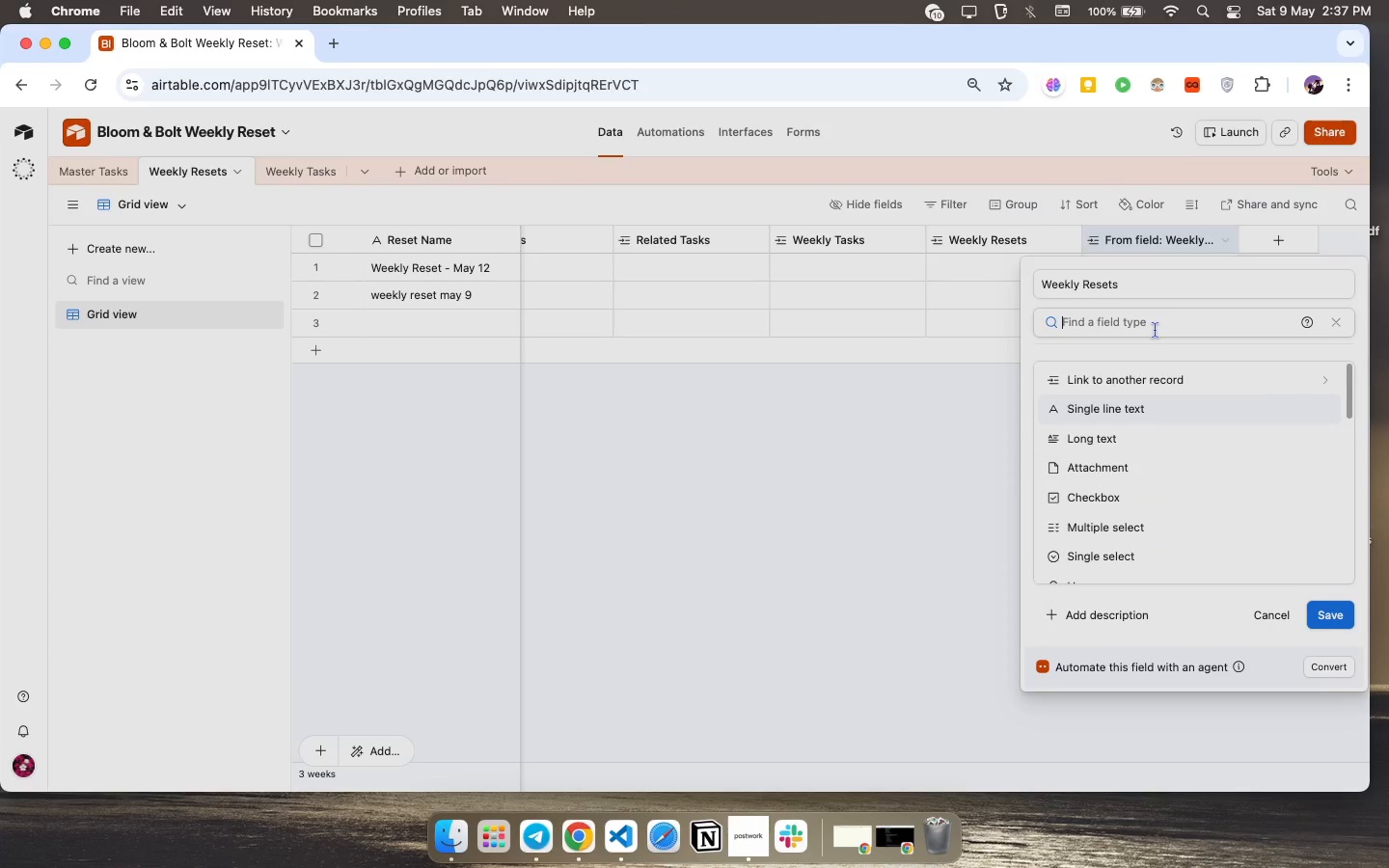 
scroll: coordinate [1189, 458], scroll_direction: down, amount: 30.0
 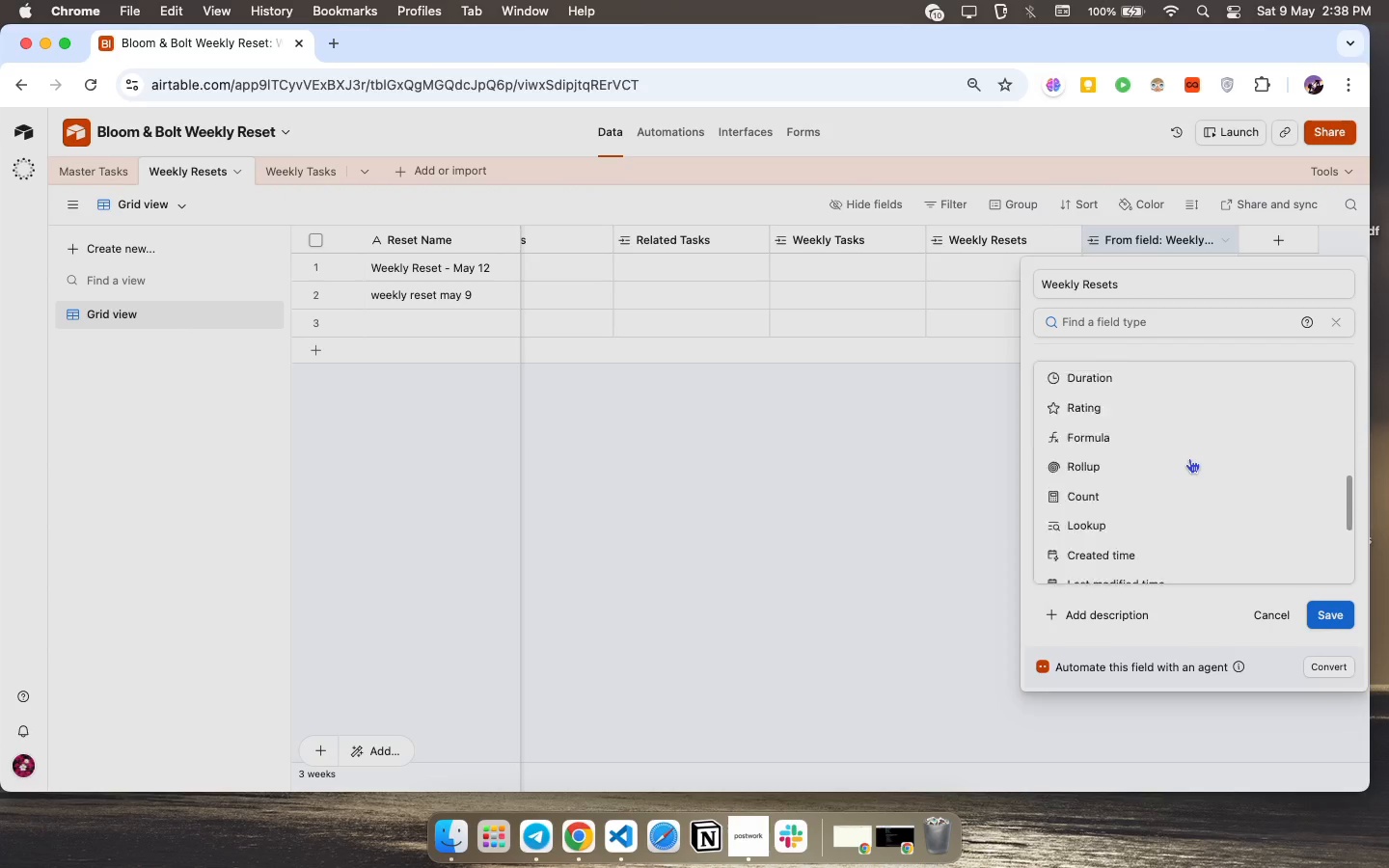 
scroll: coordinate [1189, 458], scroll_direction: up, amount: 9.0
 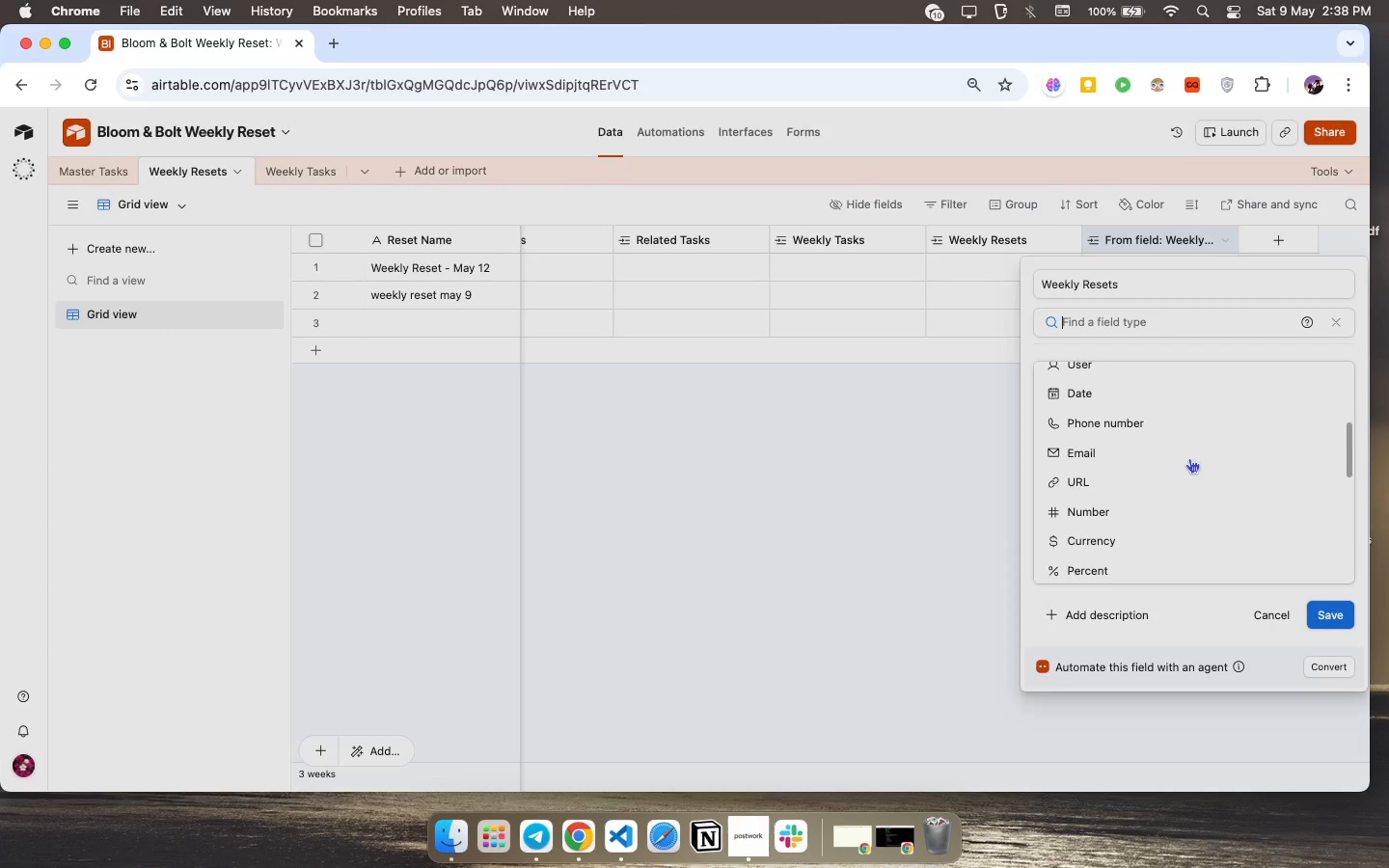 
type(id)
 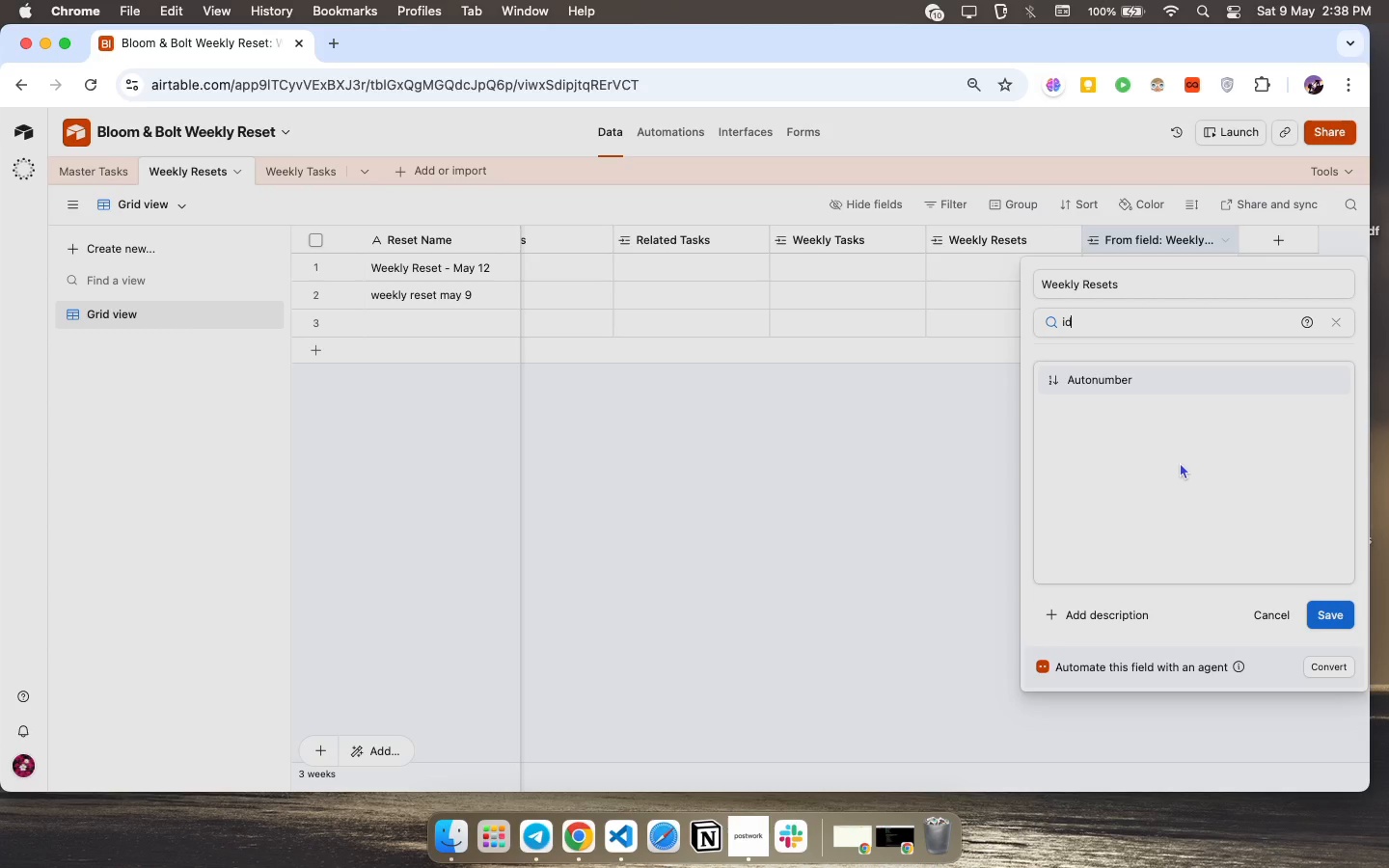 
wait(21.32)
 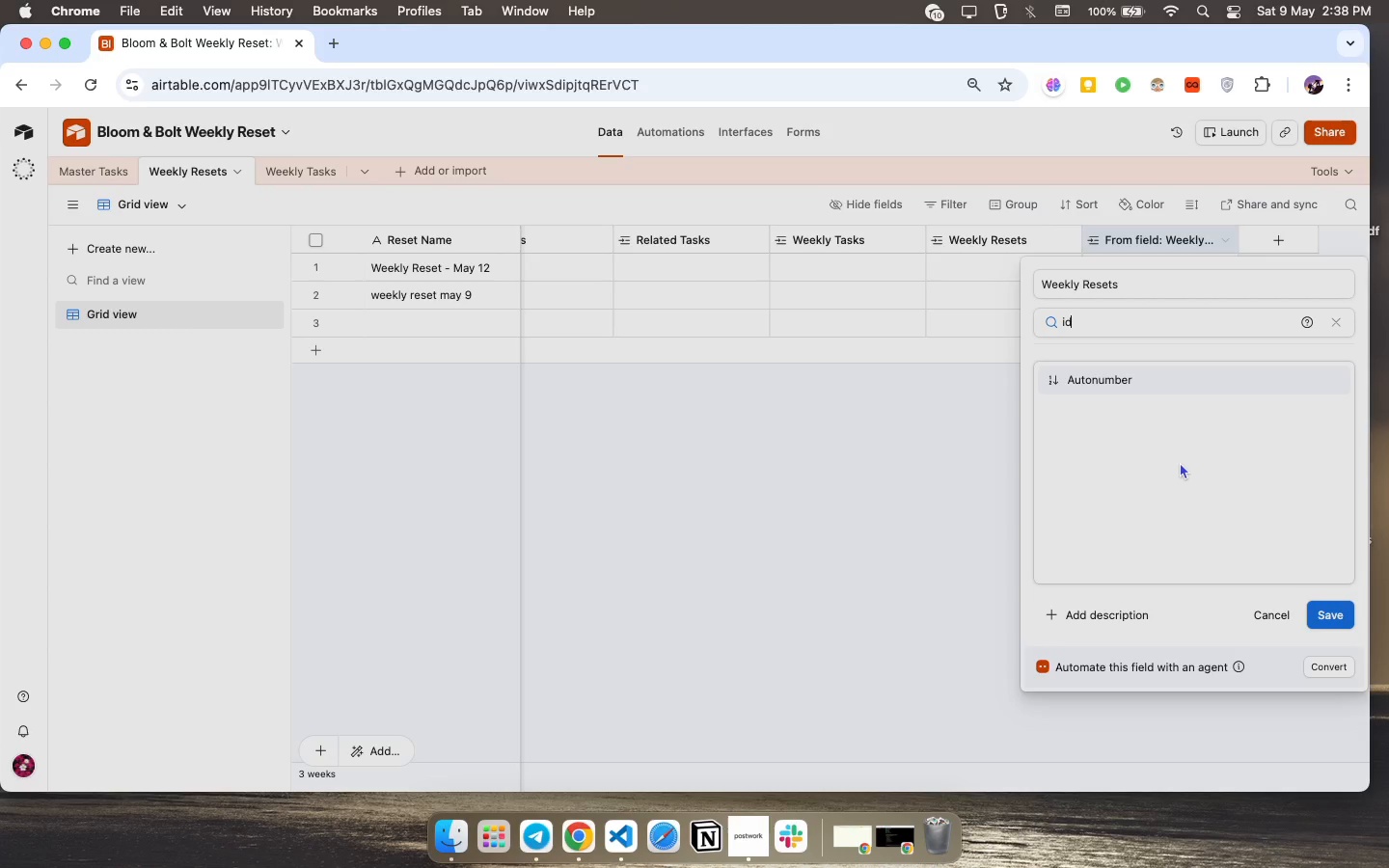 
key(Shift+ShiftLeft)
 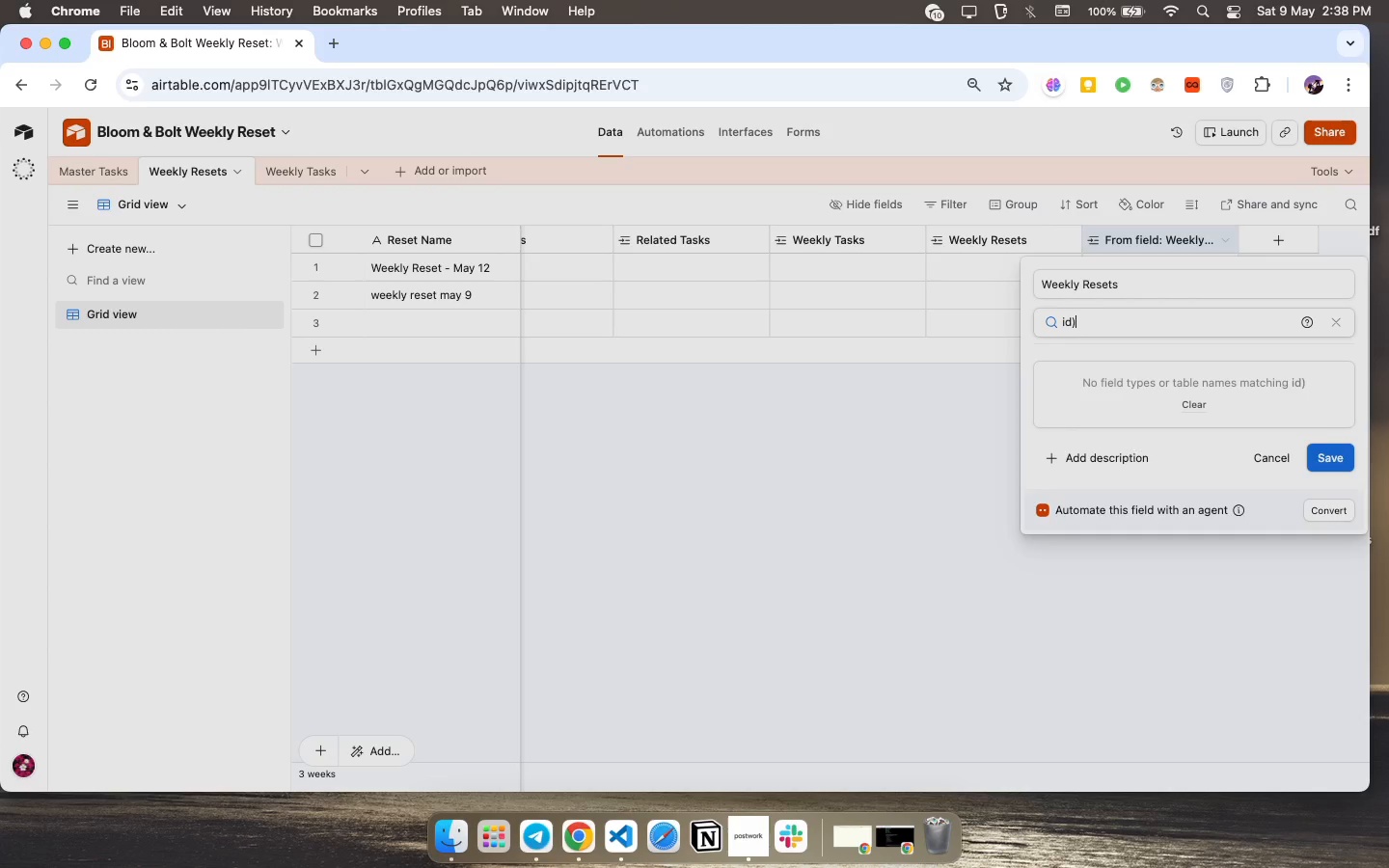 
key(Shift+0)
 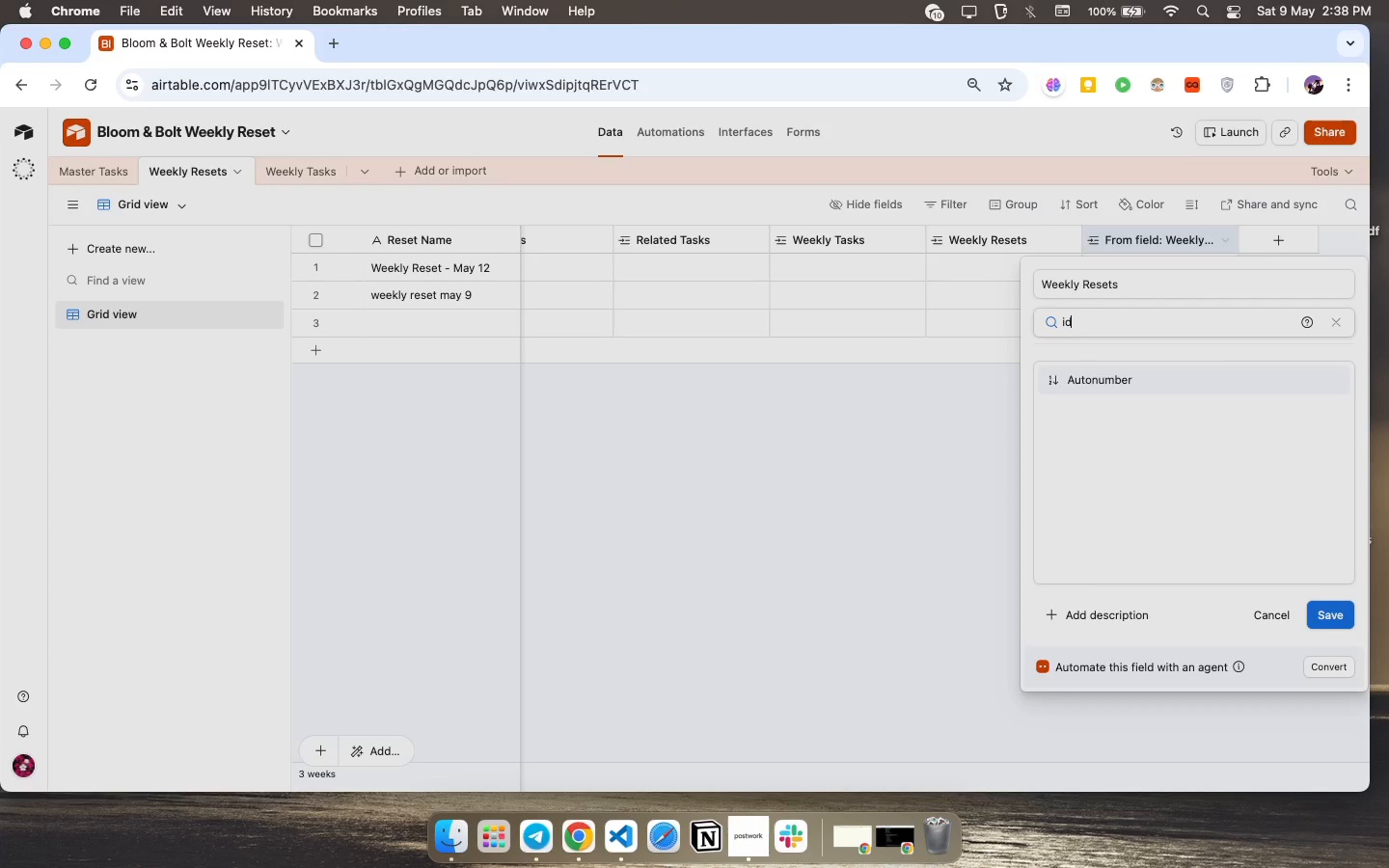 
key(Backspace)
 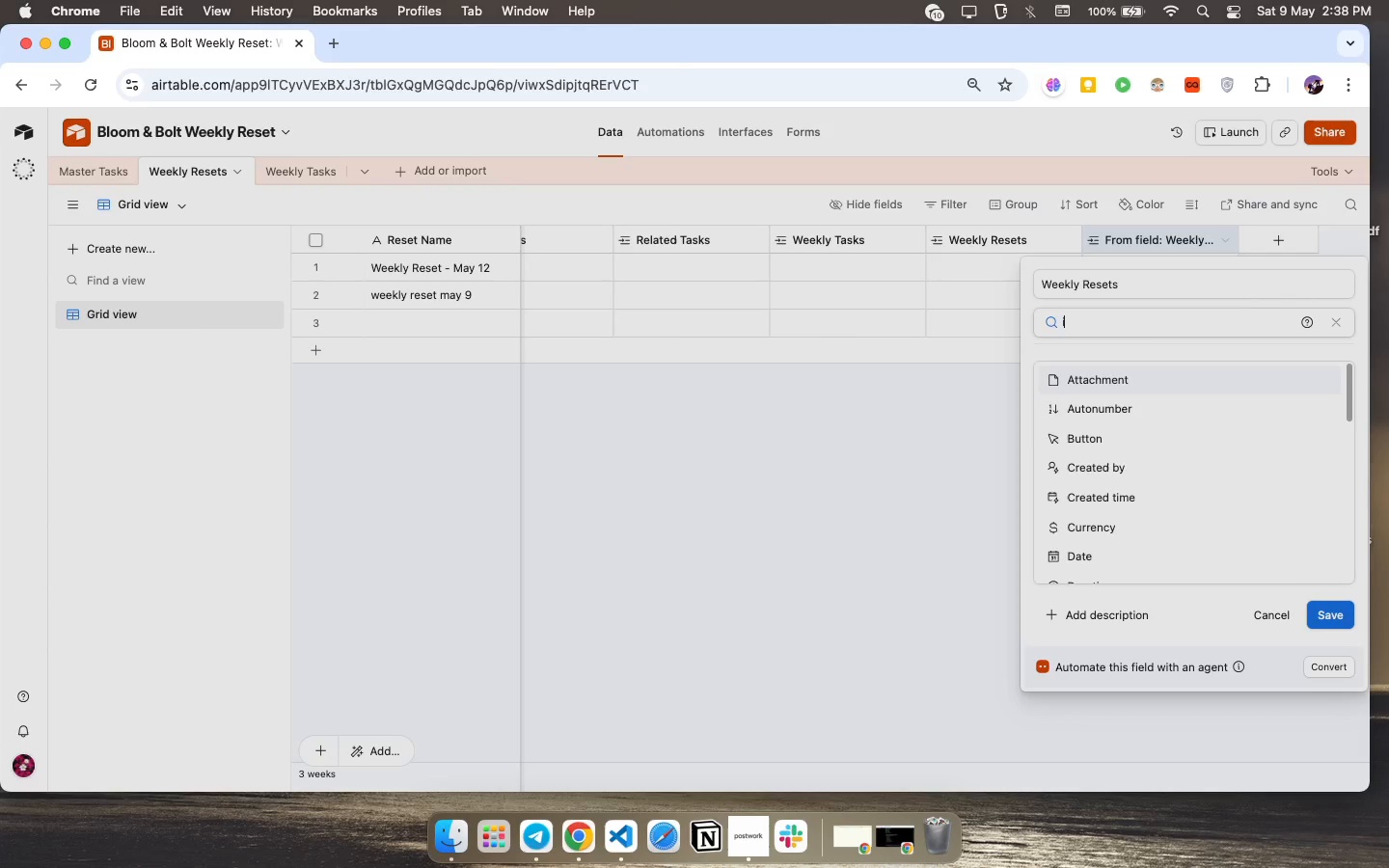 
key(Backspace)